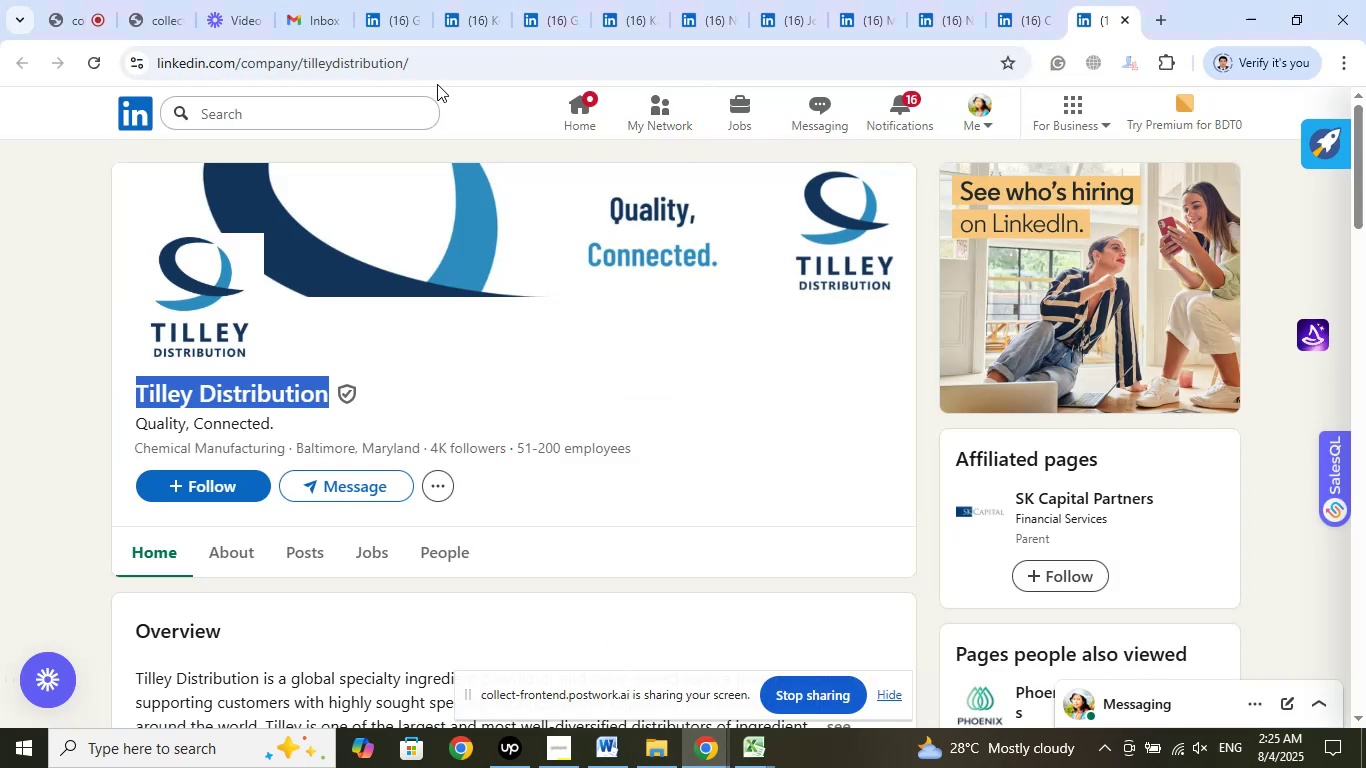 
left_click([438, 61])
 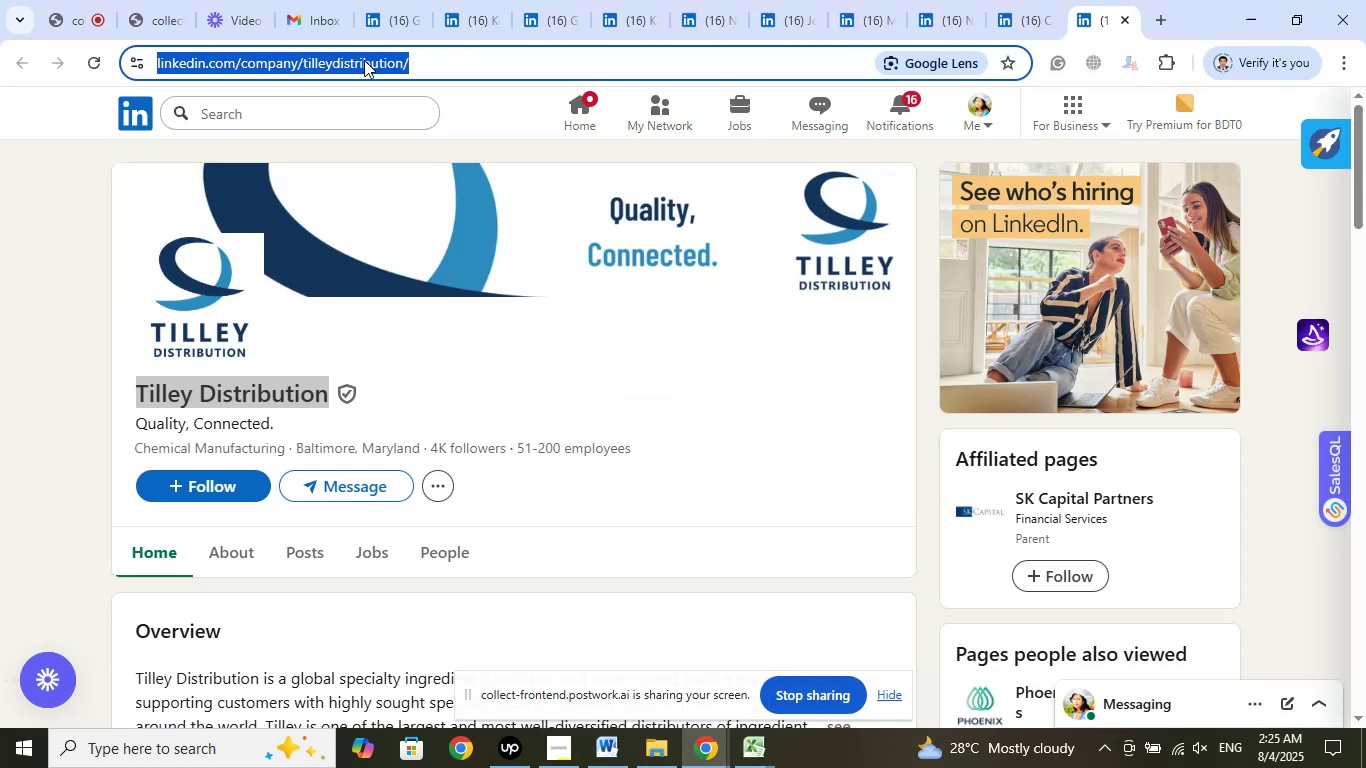 
right_click([364, 60])
 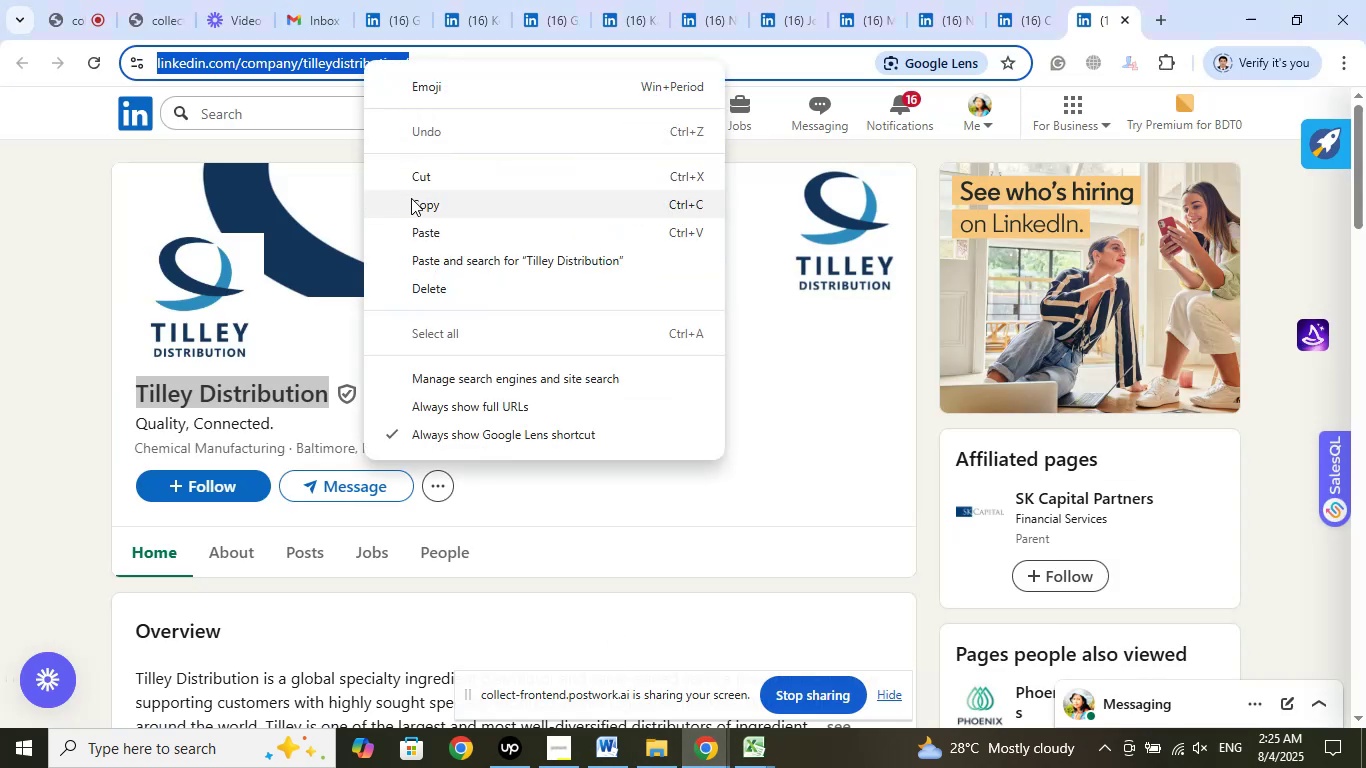 
left_click([416, 202])
 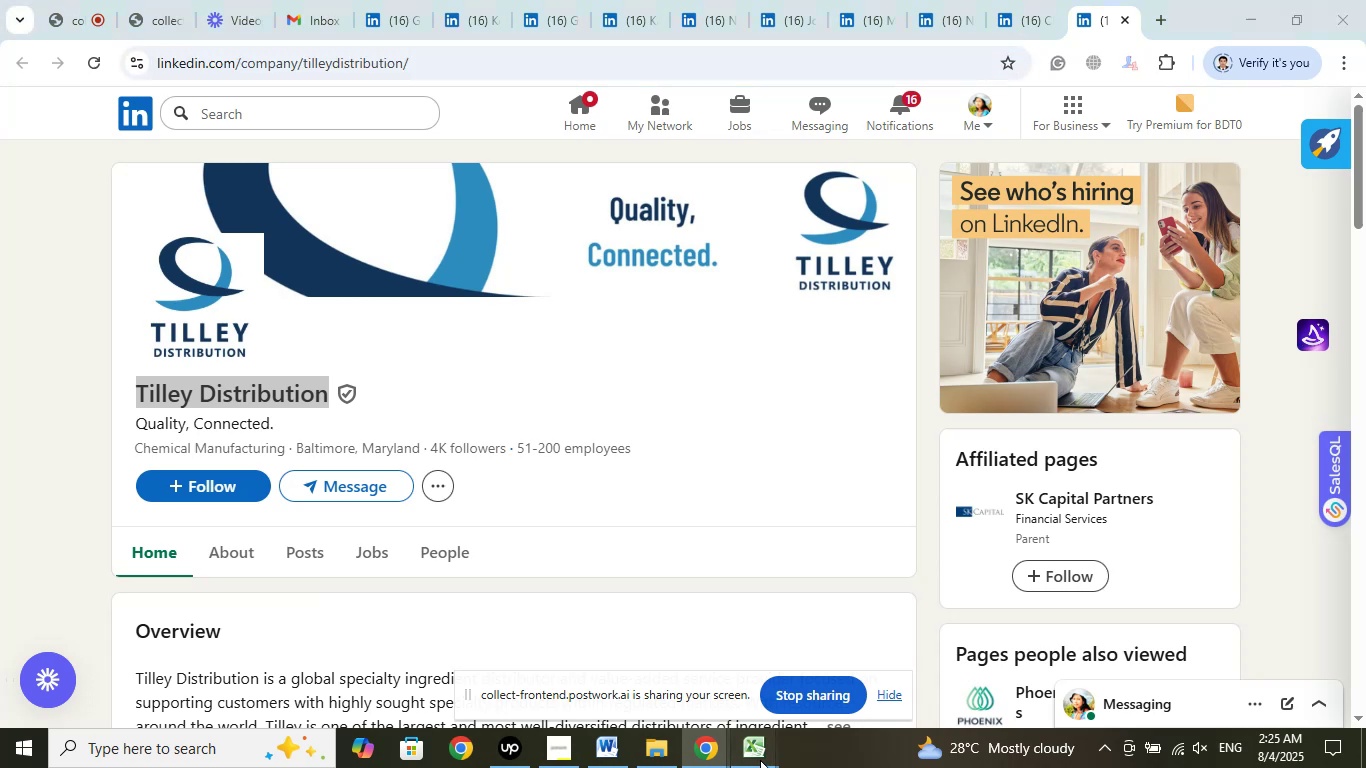 
left_click([704, 696])
 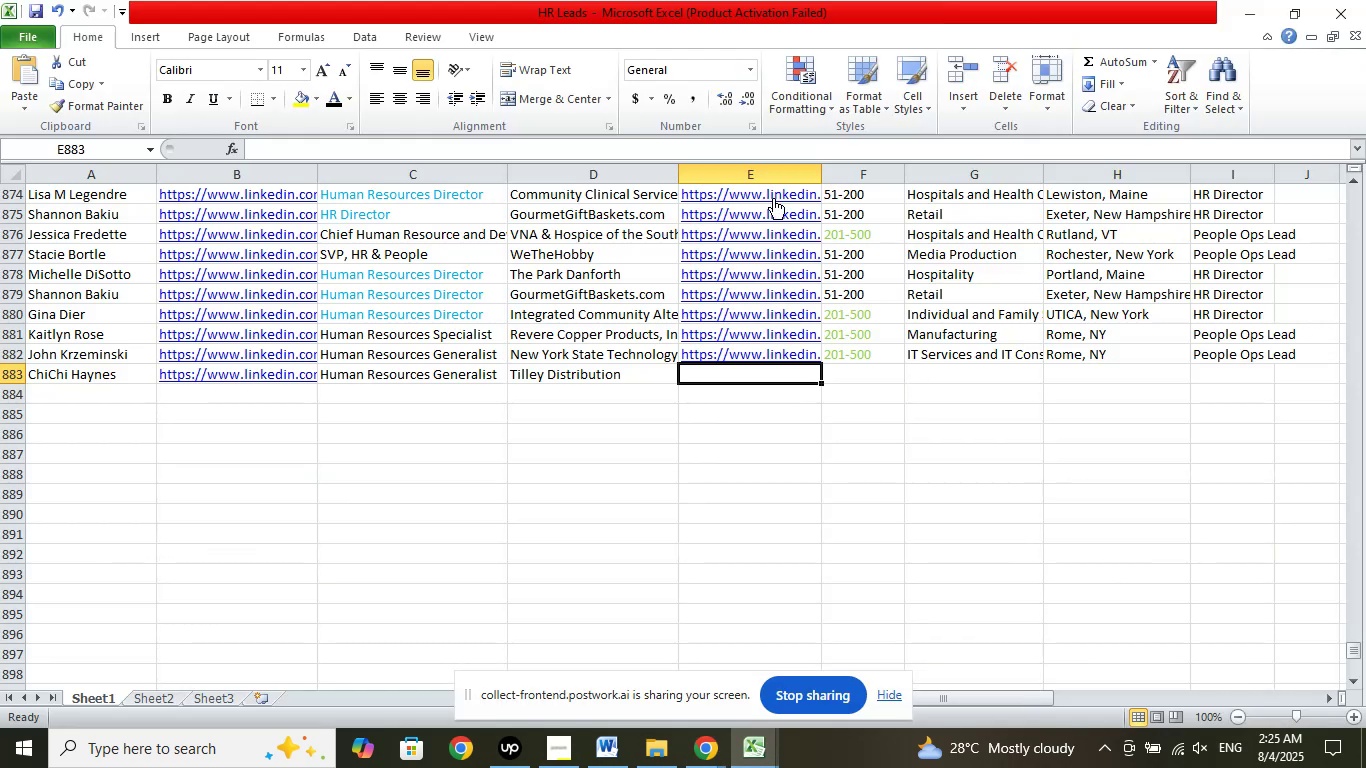 
left_click([762, 150])
 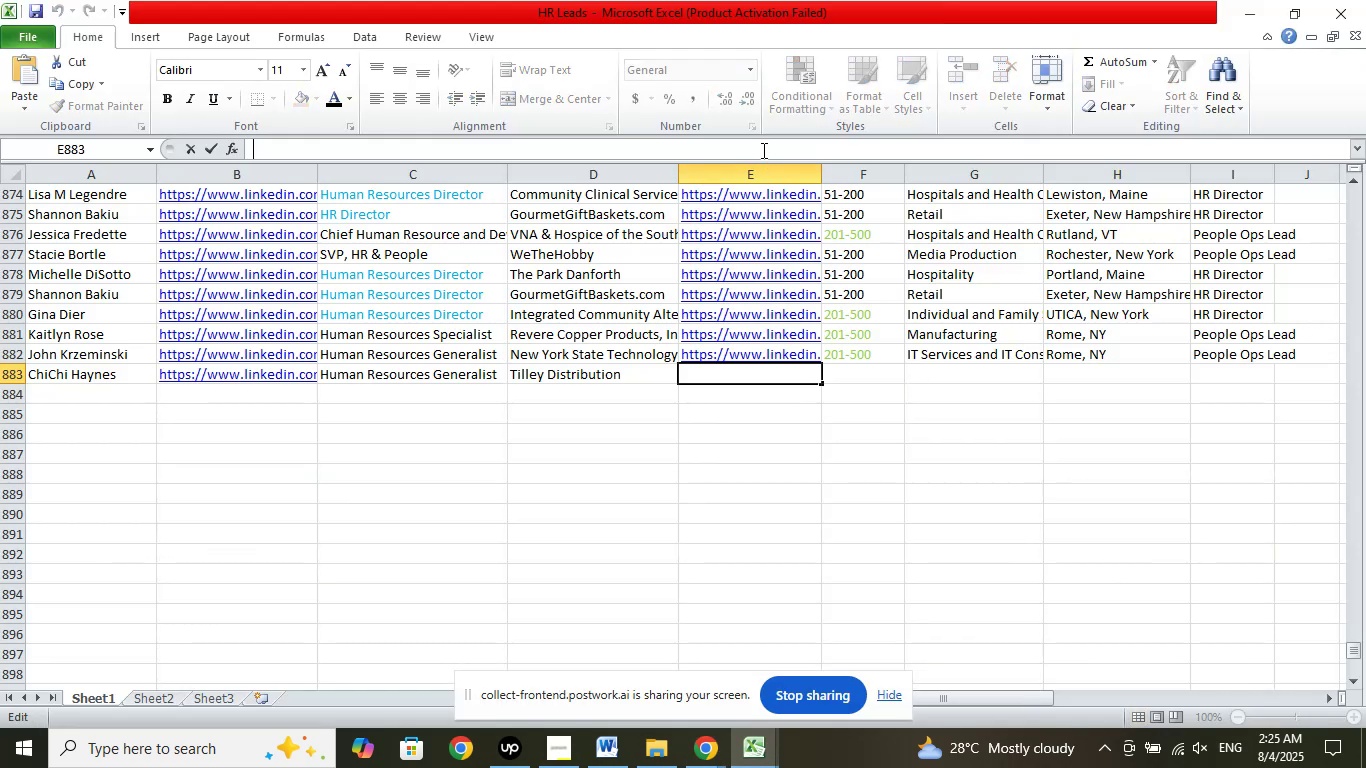 
right_click([762, 150])
 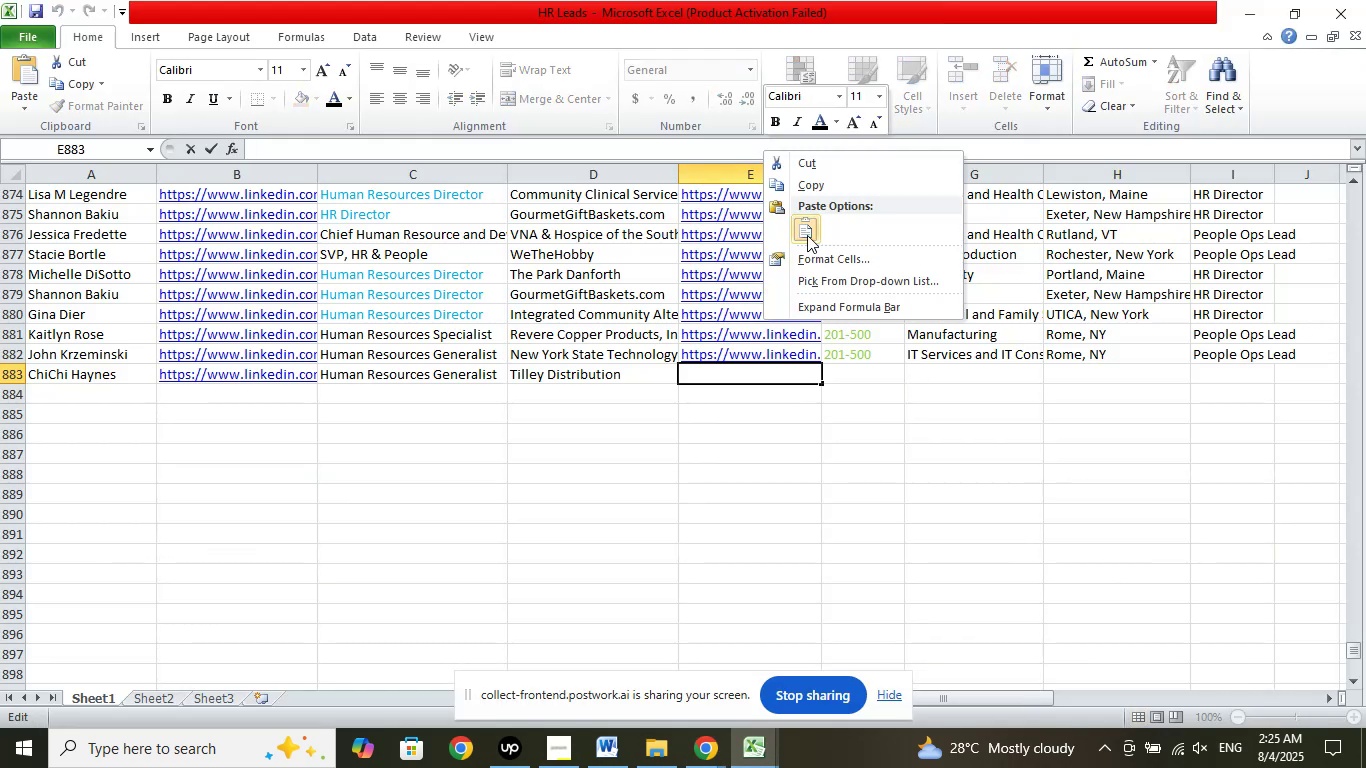 
left_click([807, 235])
 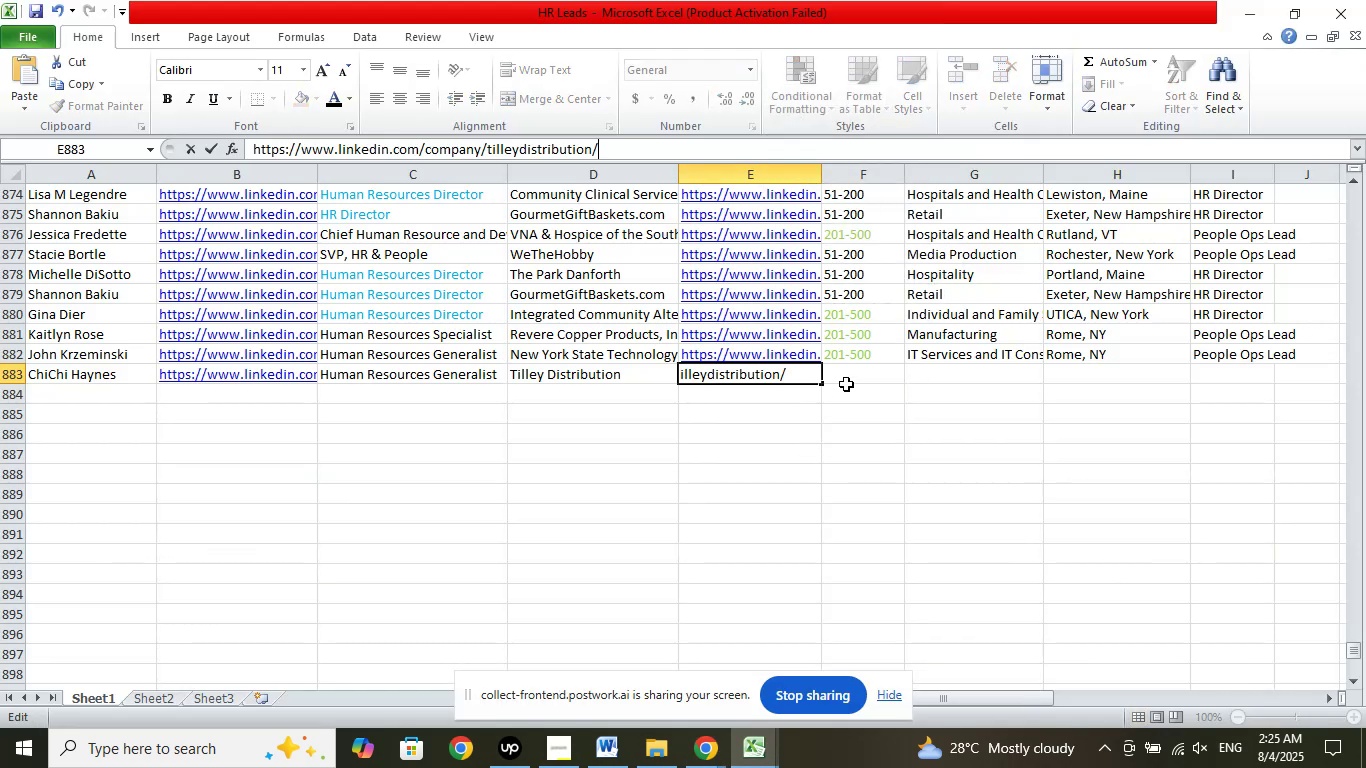 
left_click([846, 378])
 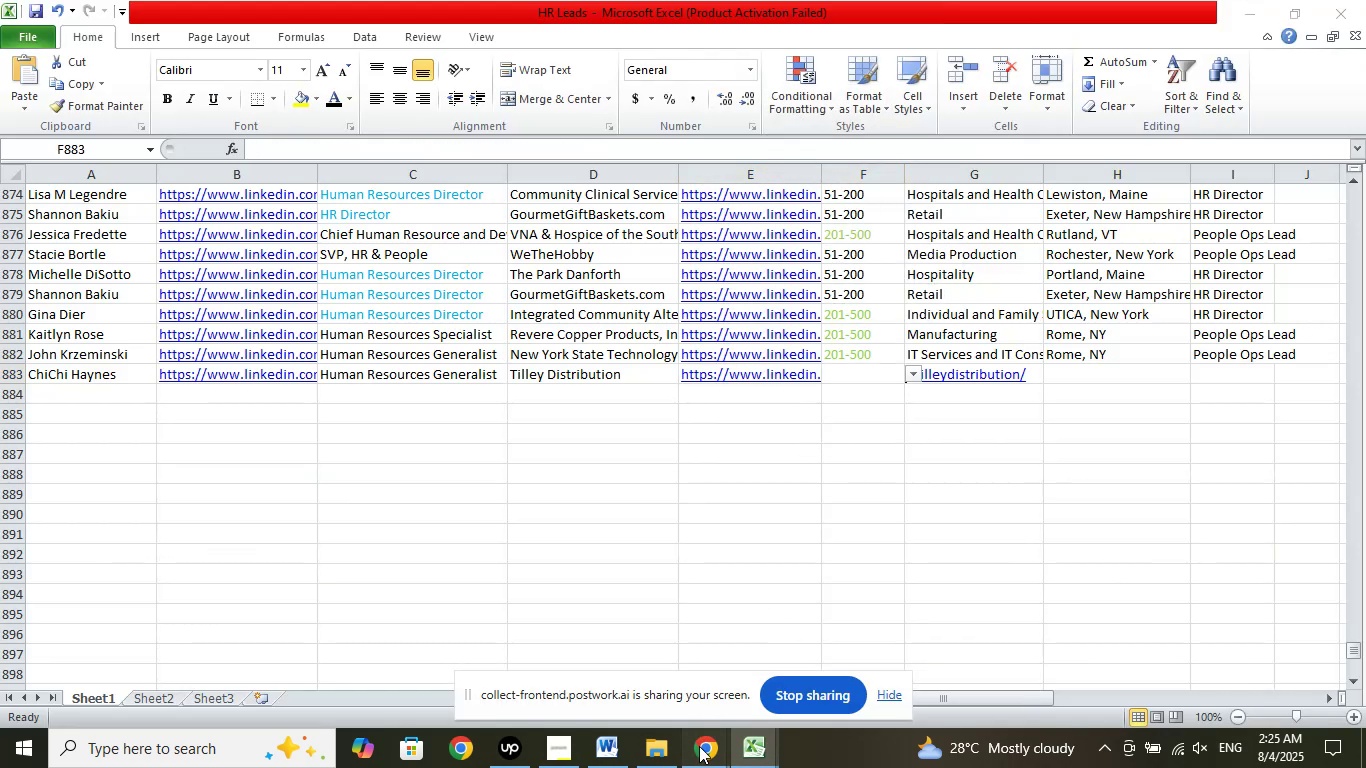 
double_click([643, 668])
 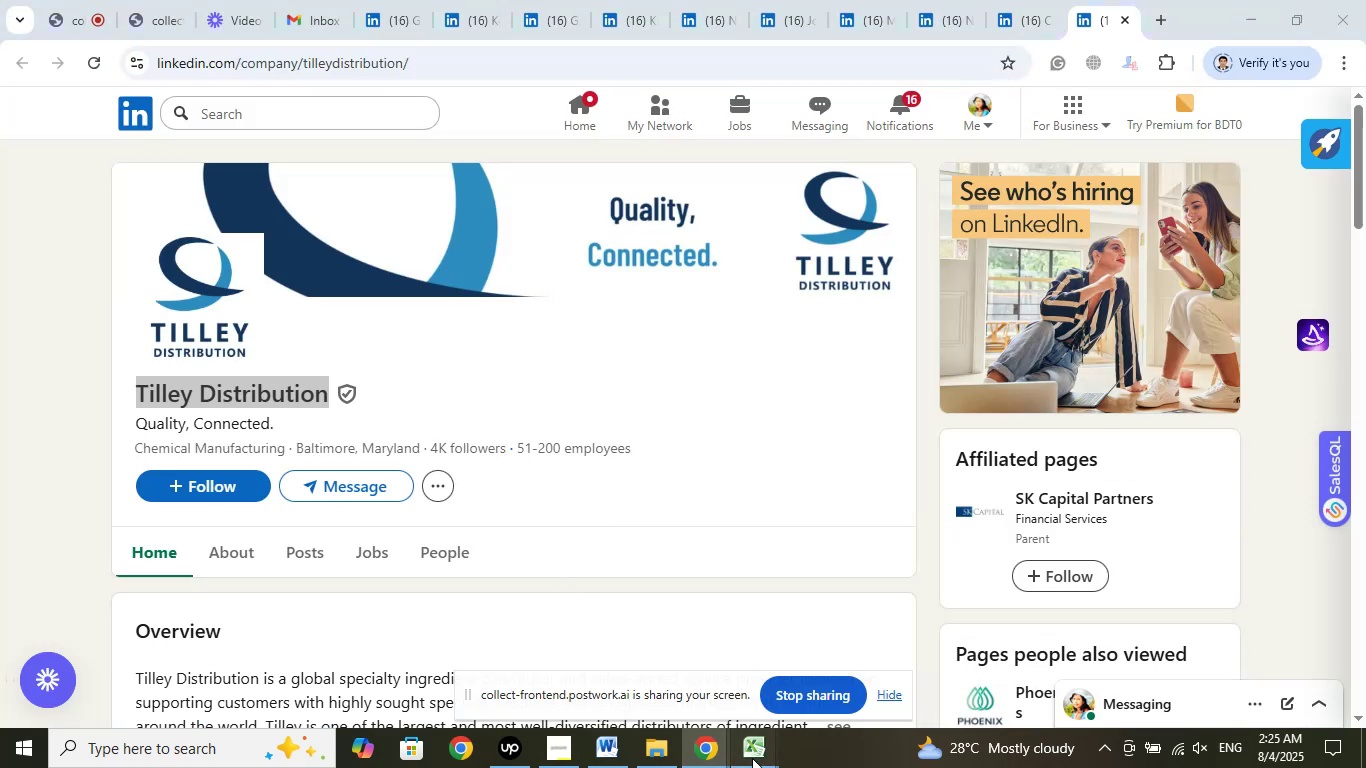 
left_click([683, 653])
 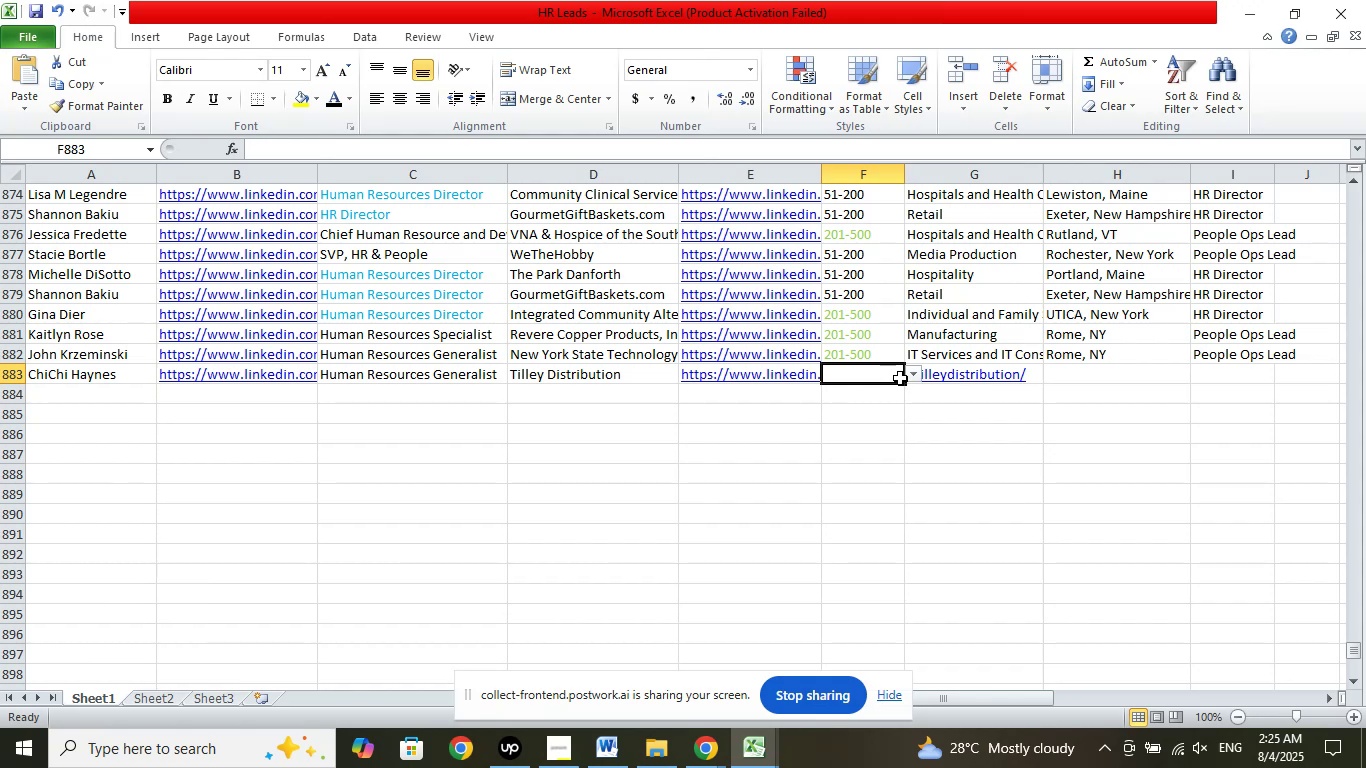 
left_click([913, 373])
 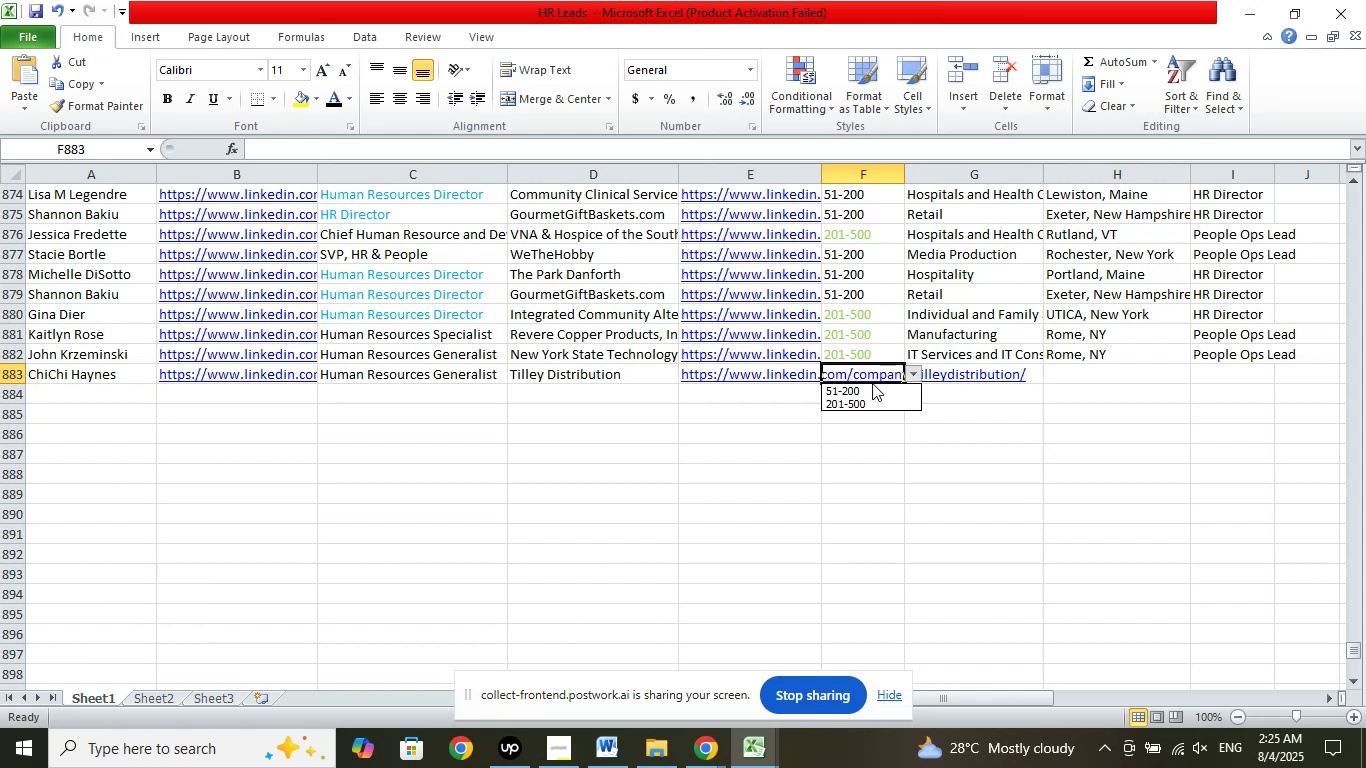 
left_click([872, 383])
 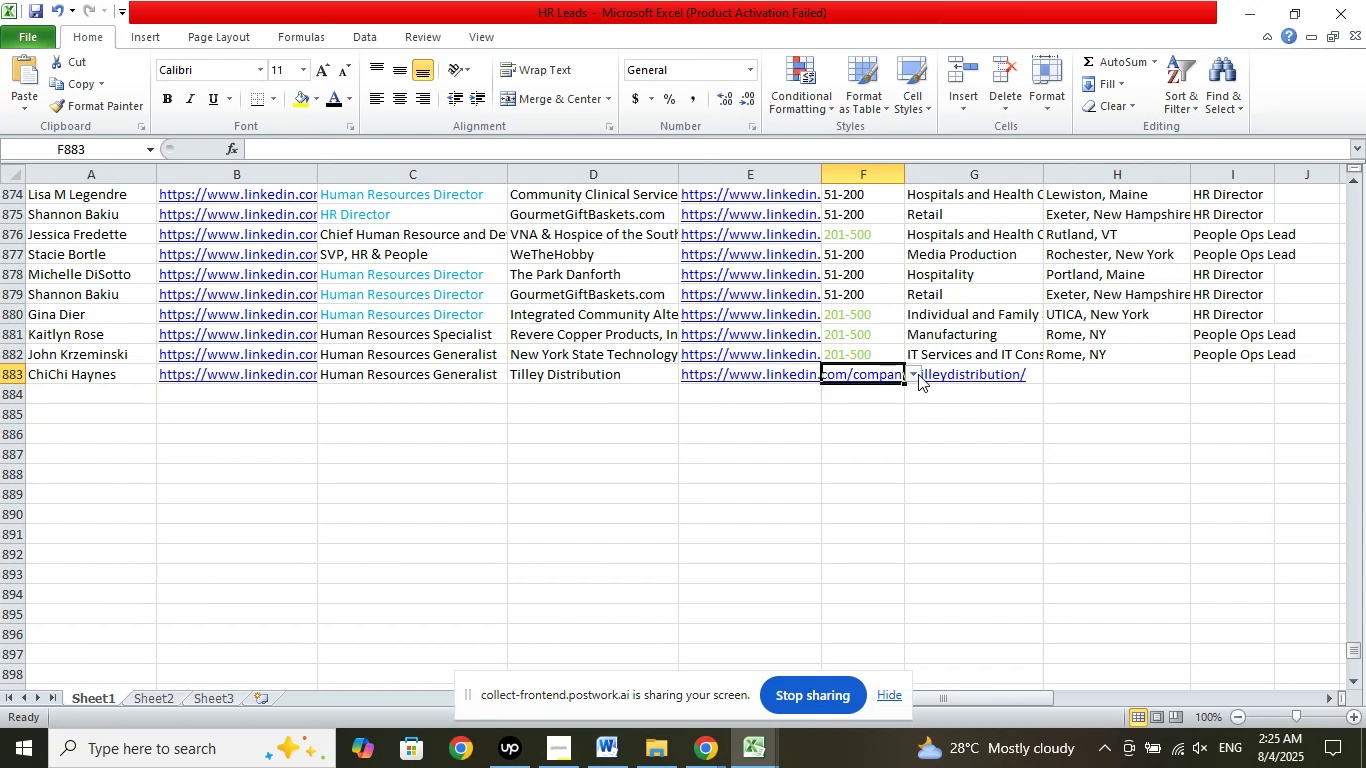 
left_click([918, 373])
 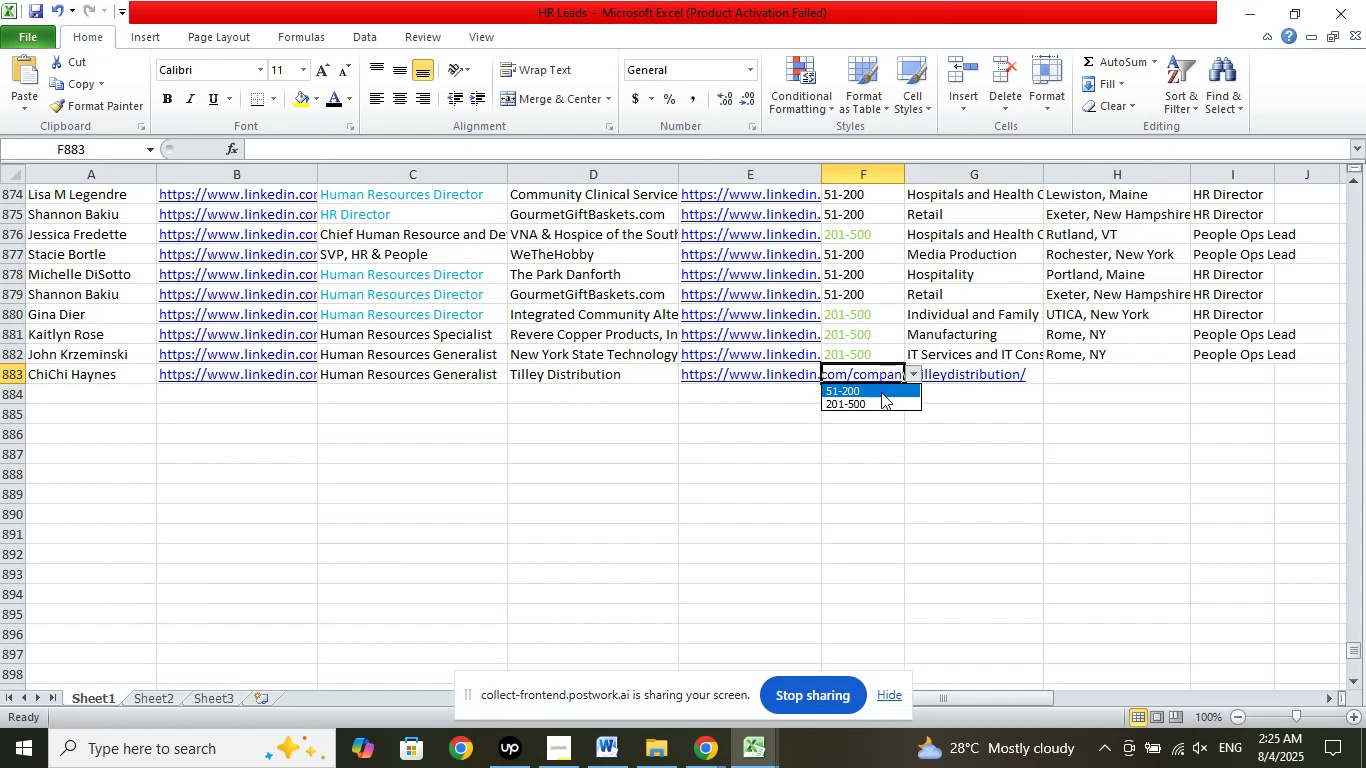 
left_click([881, 392])
 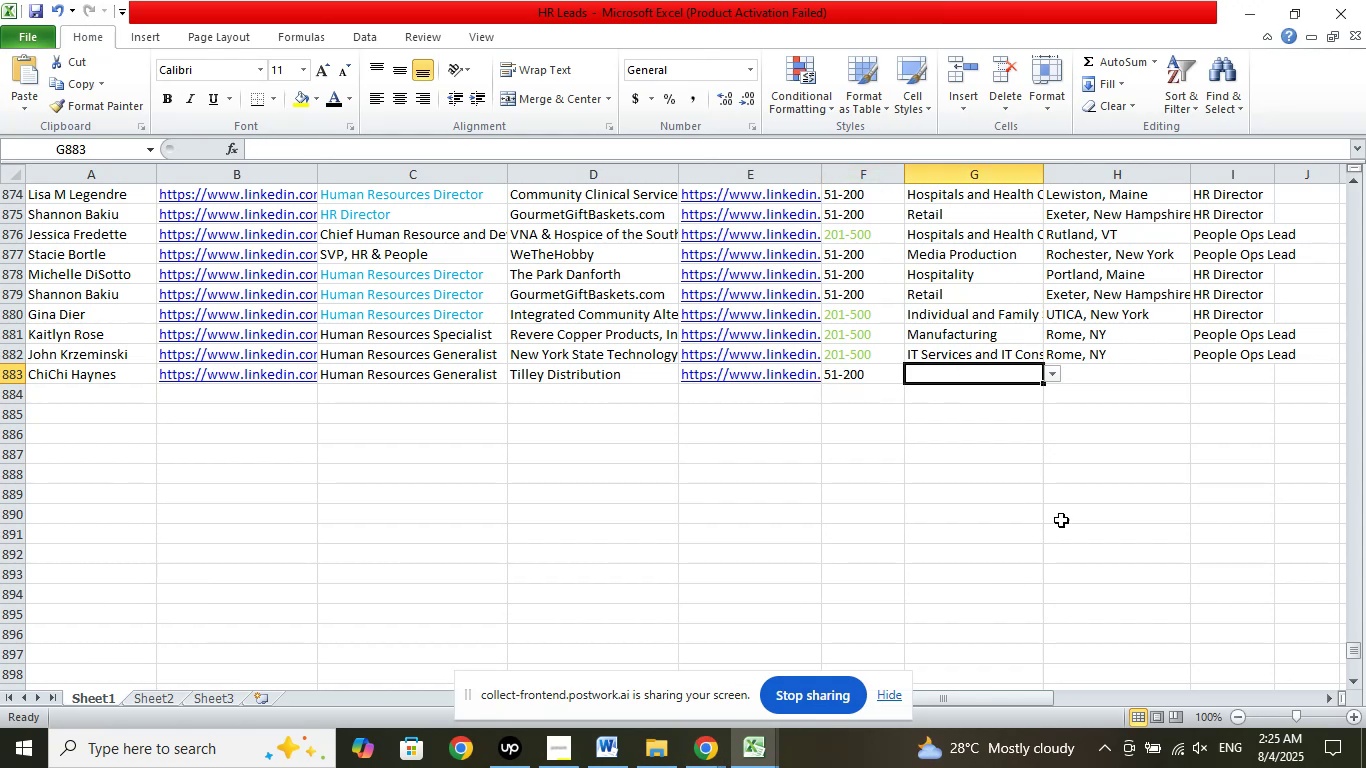 
left_click([1071, 375])
 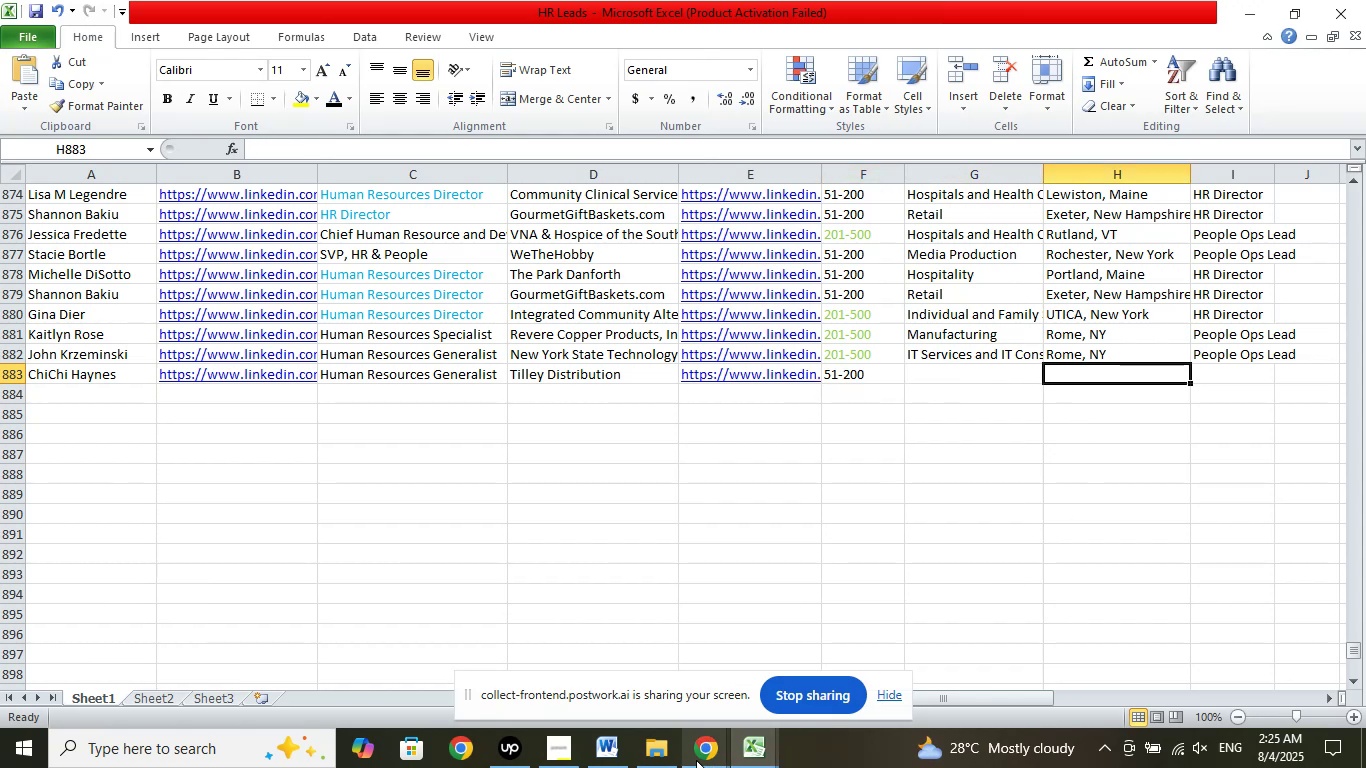 
left_click([695, 759])
 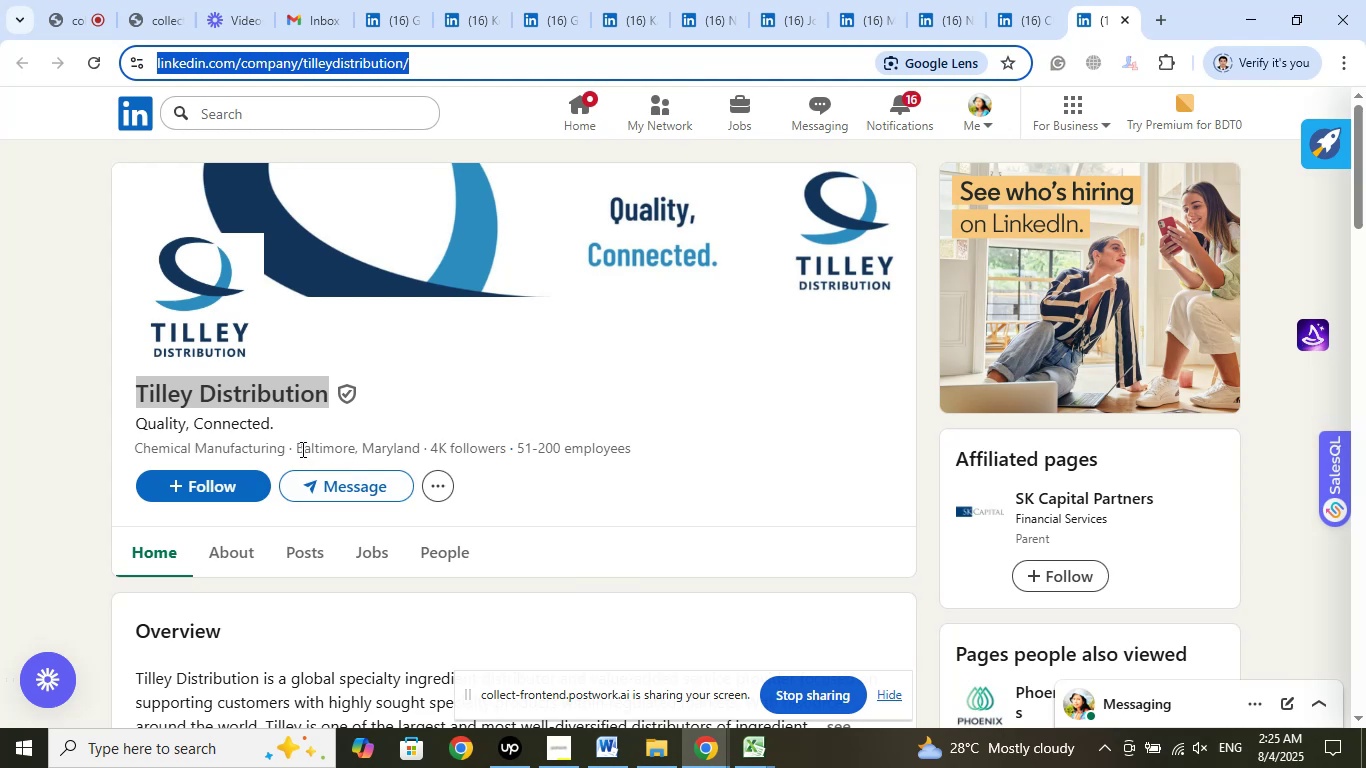 
left_click_drag(start_coordinate=[296, 446], to_coordinate=[418, 445])
 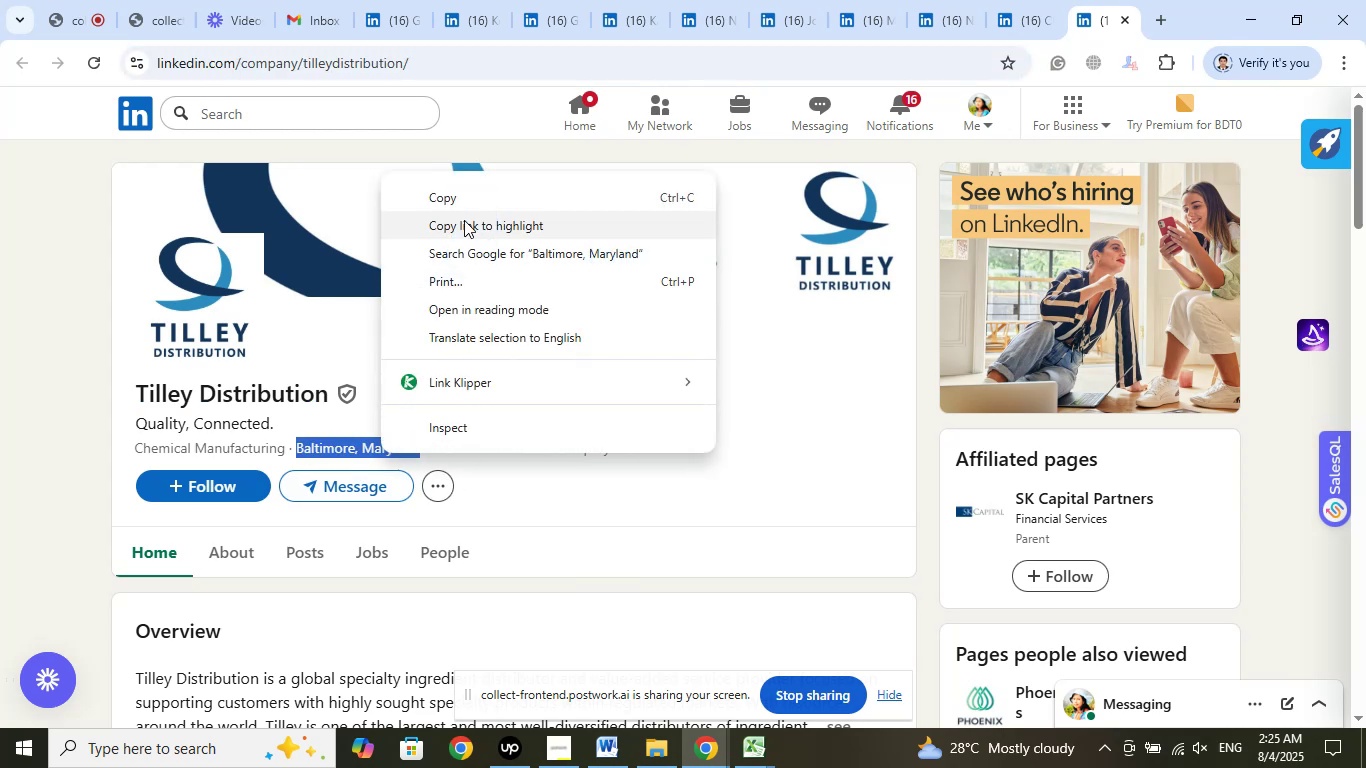 
left_click([460, 205])
 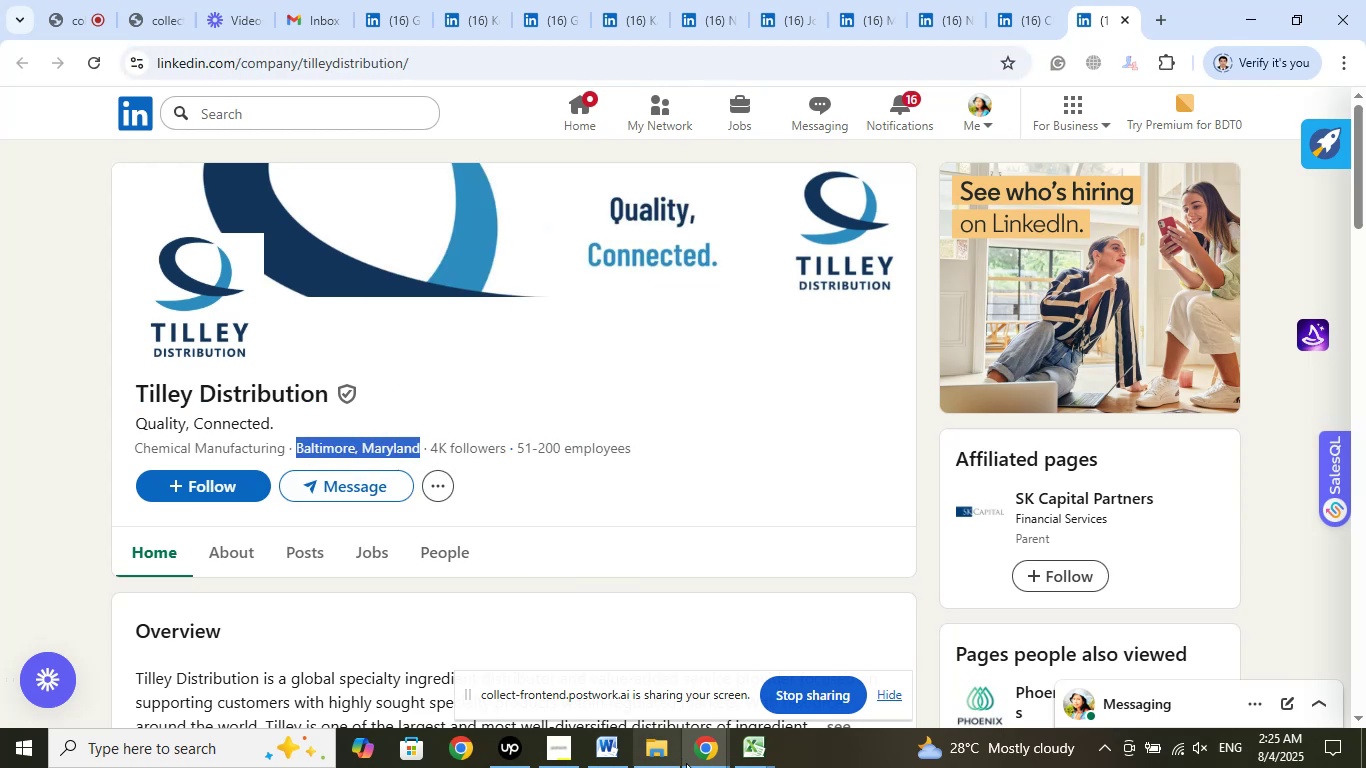 
left_click([755, 752])
 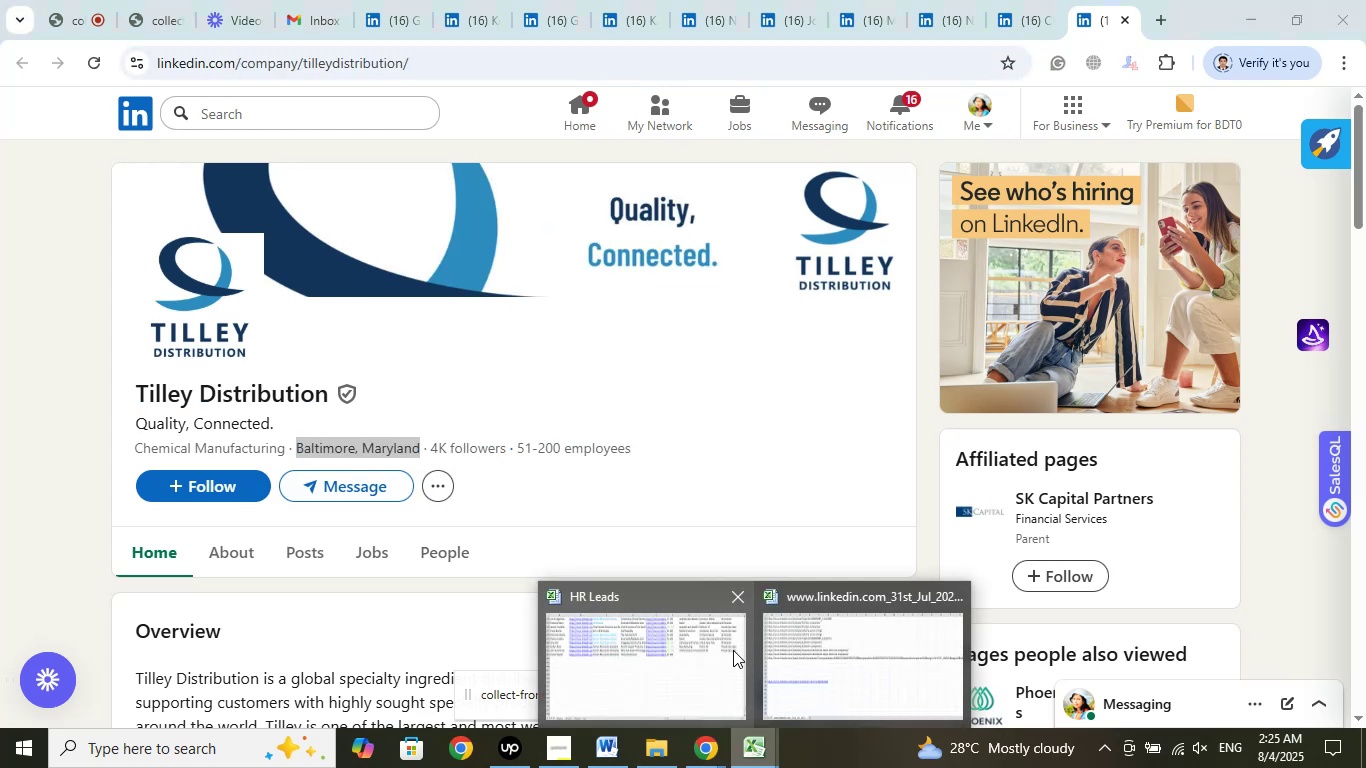 
left_click([733, 650])
 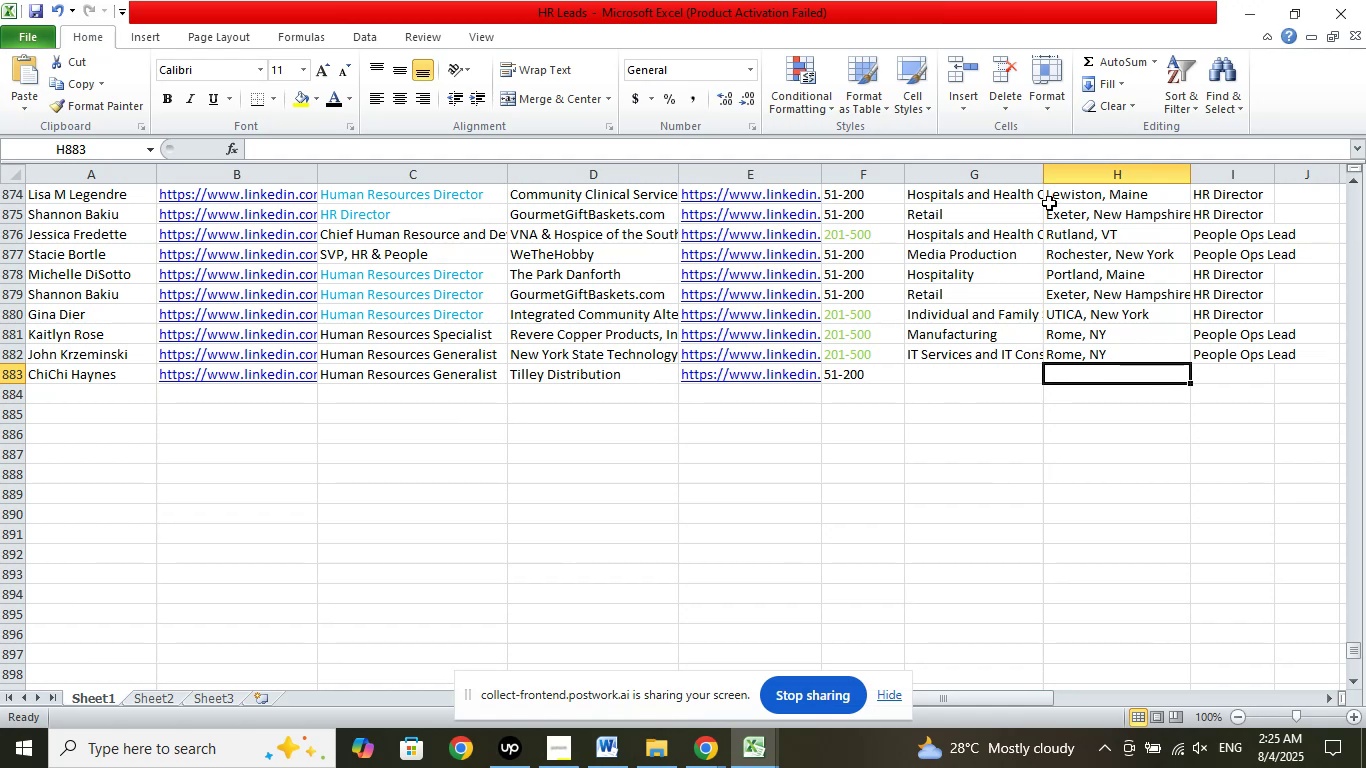 
left_click([1053, 148])
 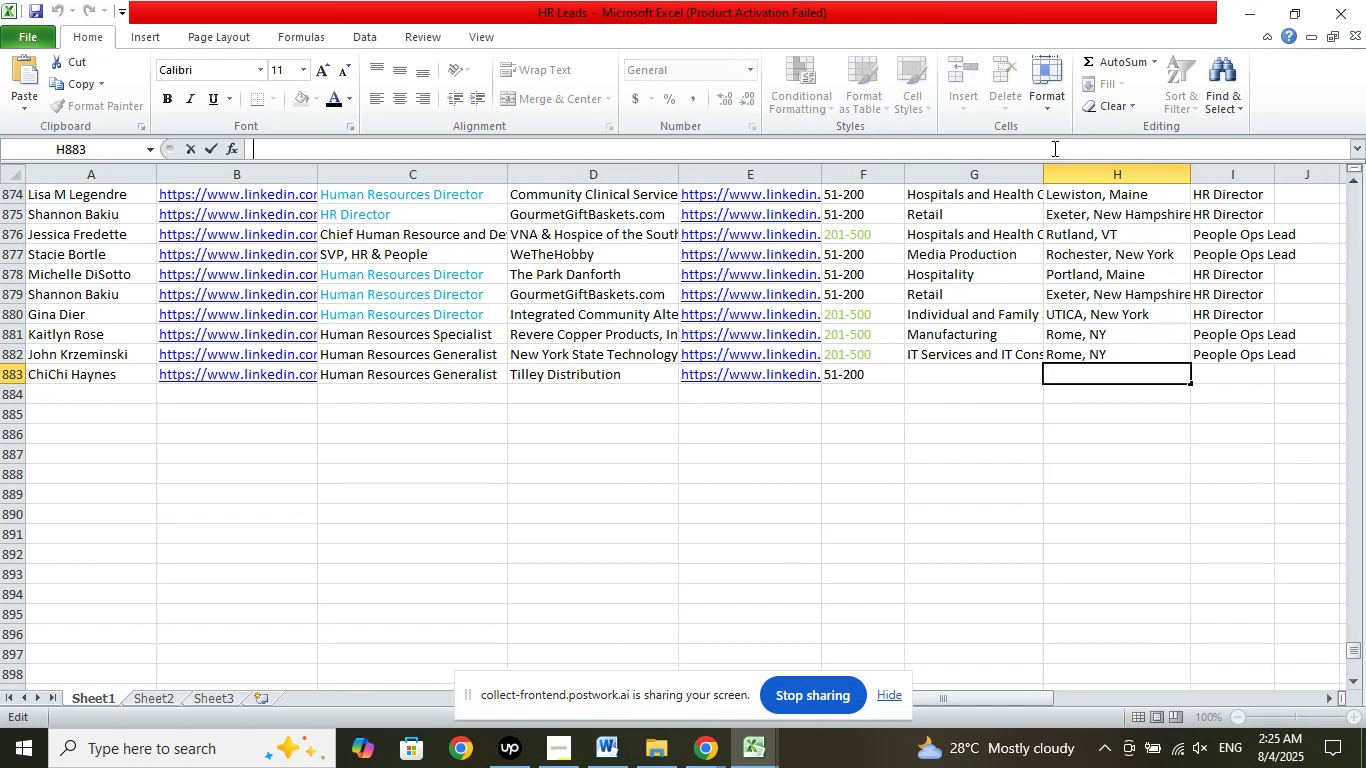 
right_click([1053, 148])
 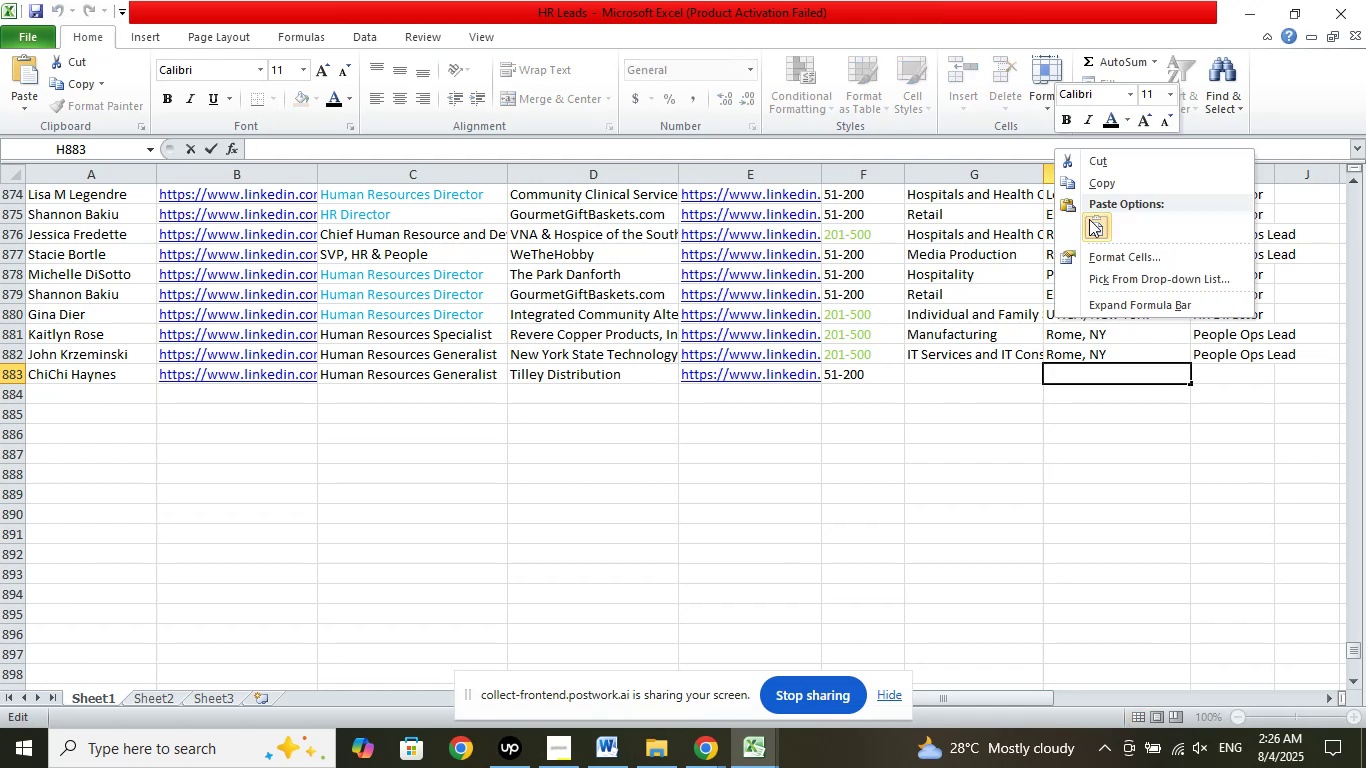 
left_click([1089, 219])
 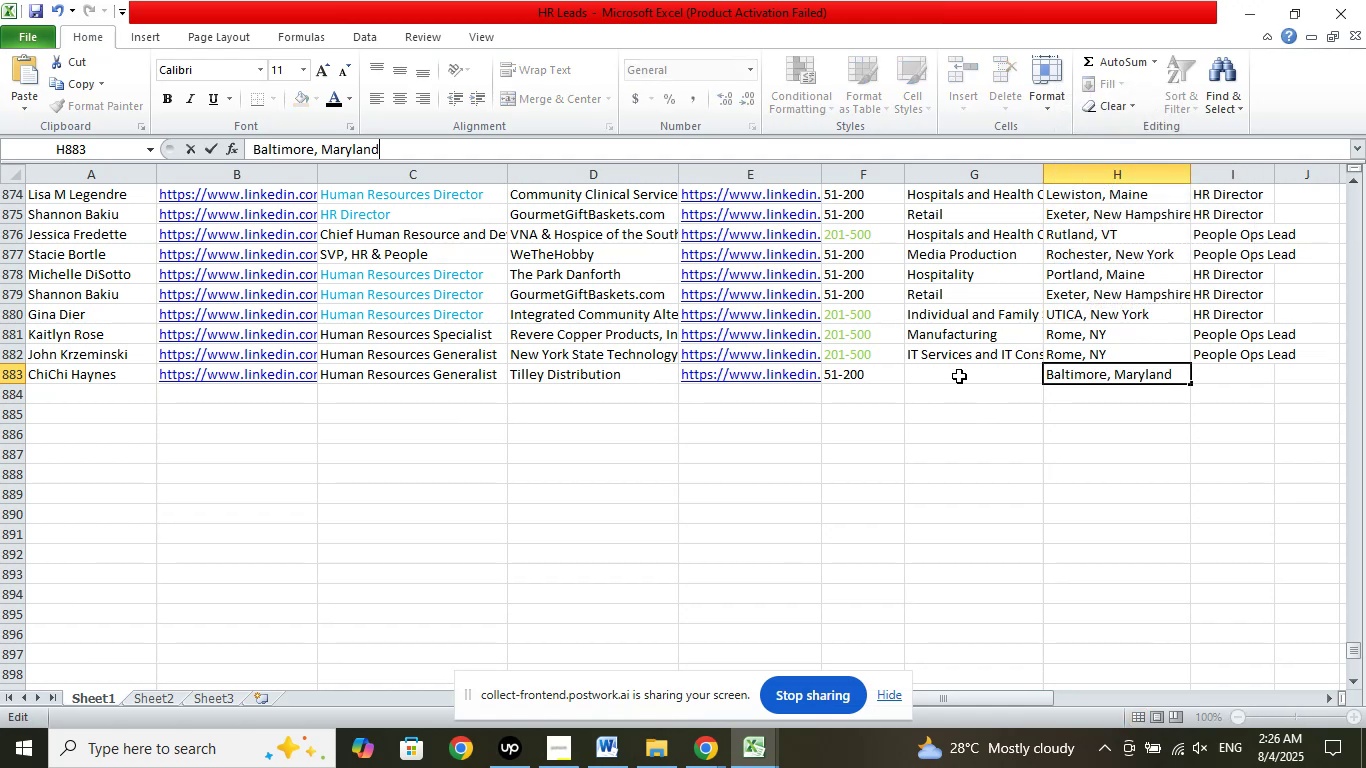 
left_click([959, 370])
 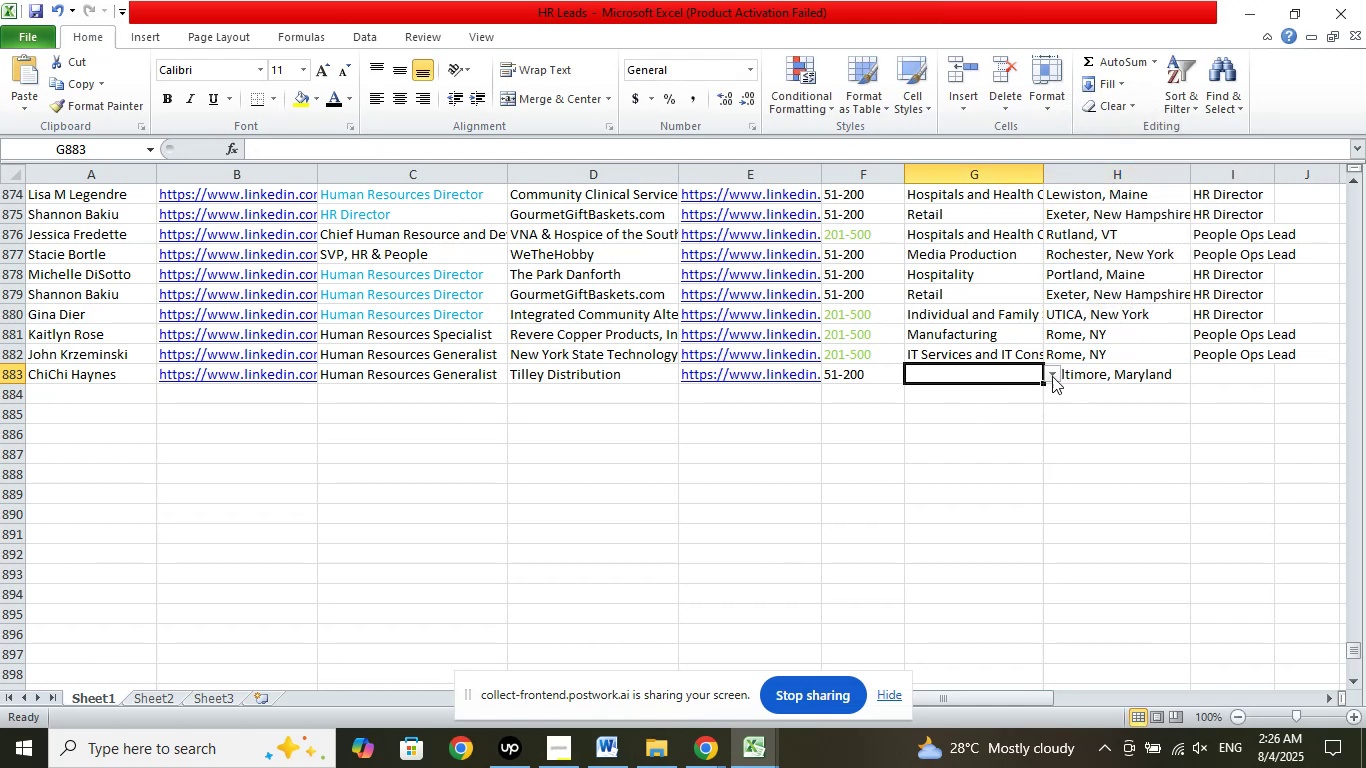 
left_click([1052, 371])
 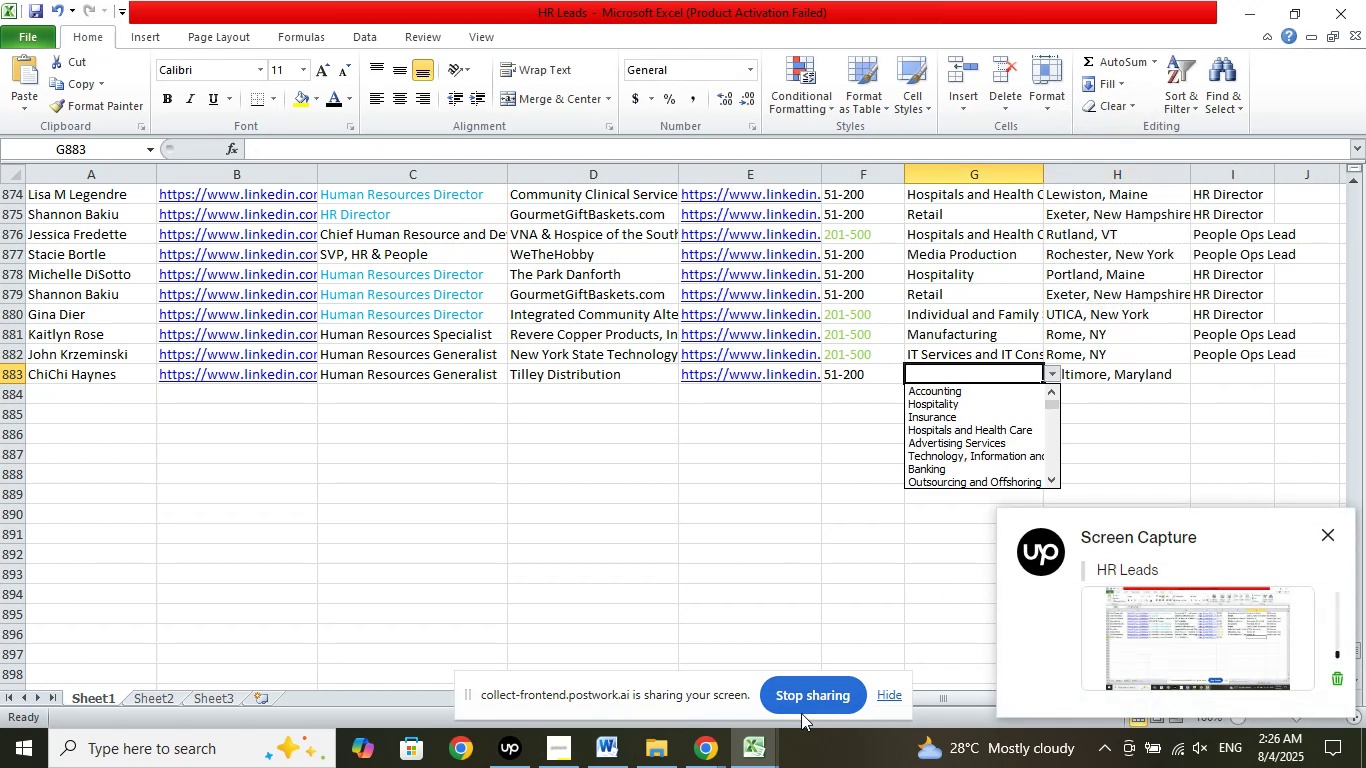 
left_click([750, 751])
 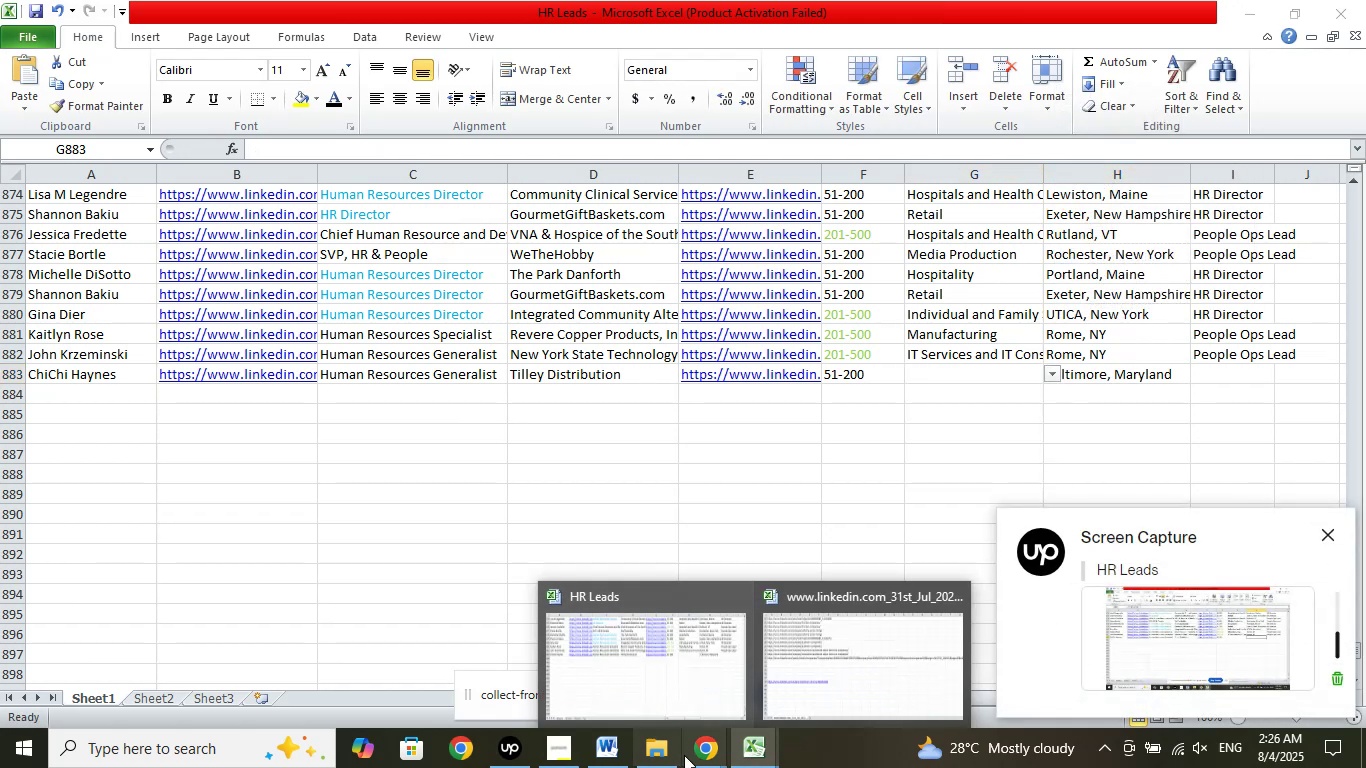 
left_click([702, 749])
 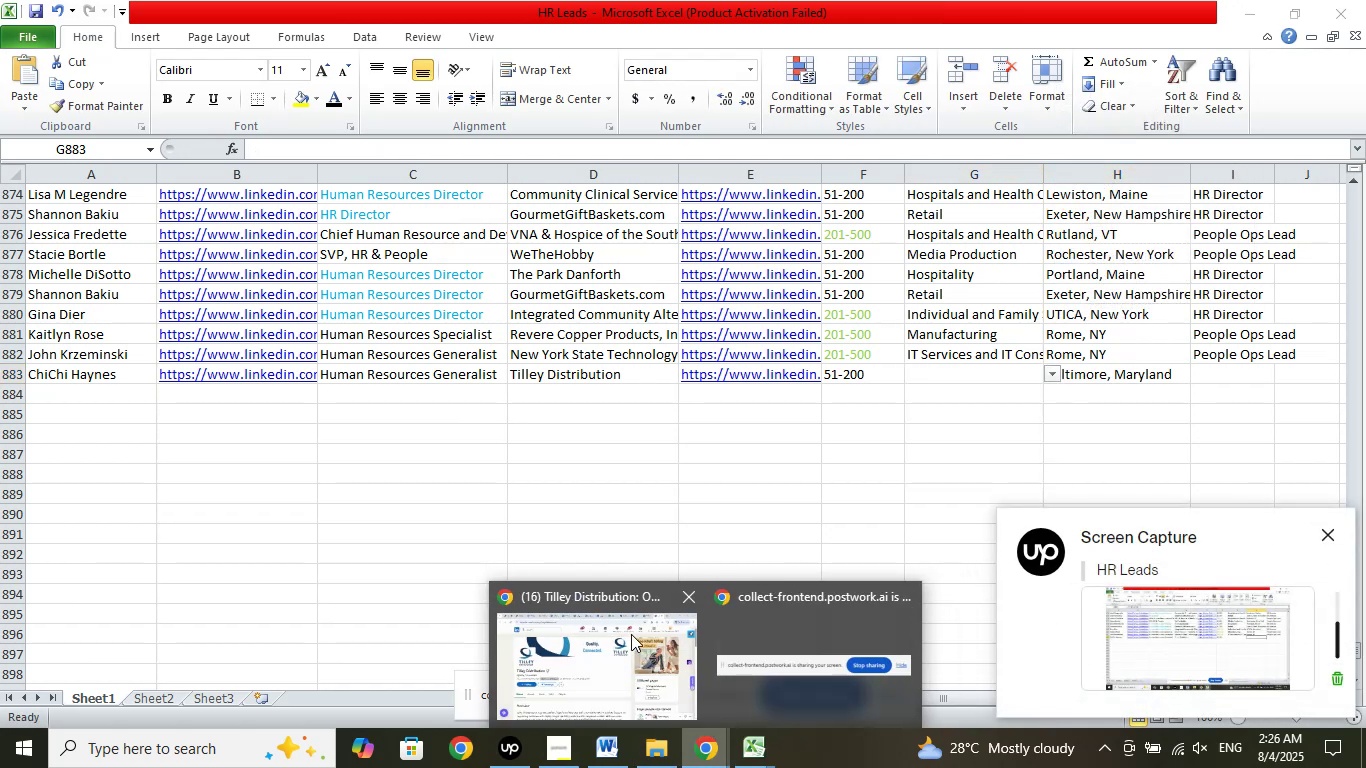 
left_click([628, 633])
 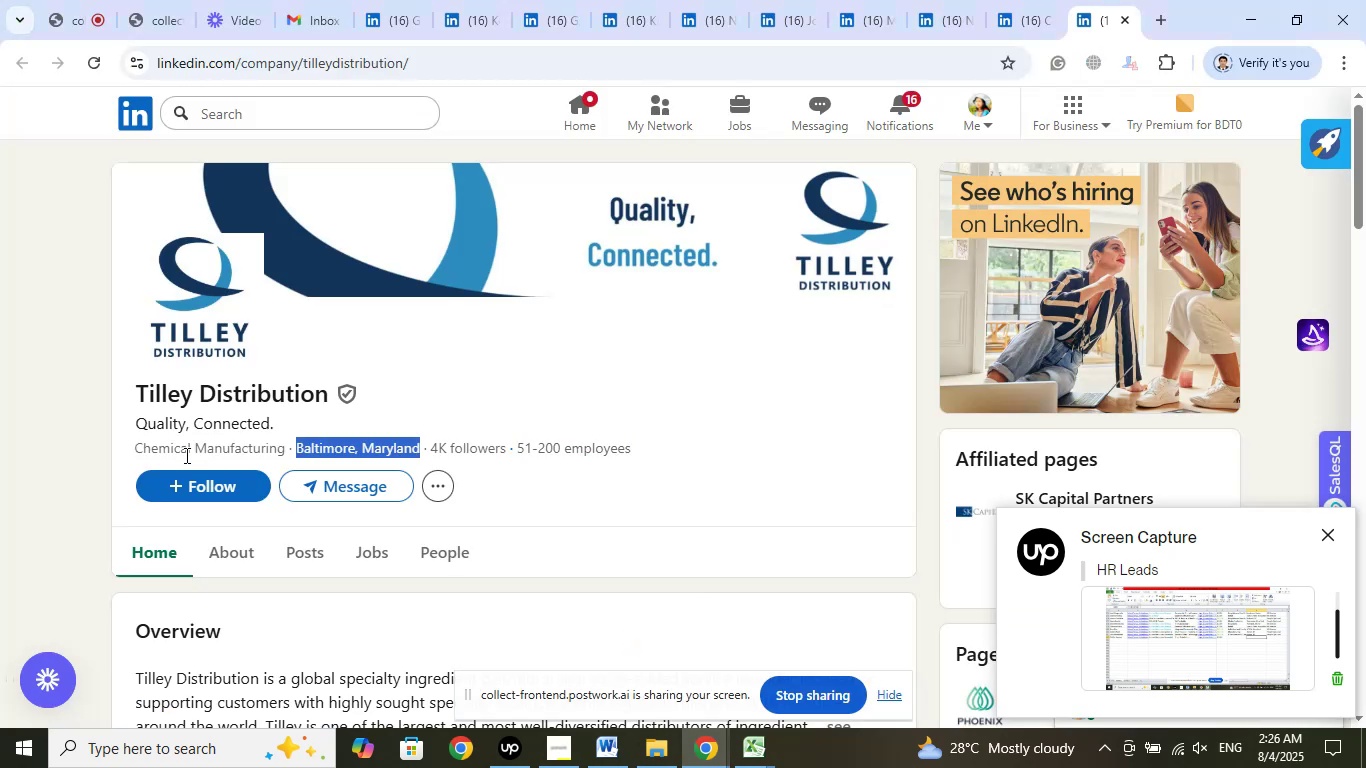 
left_click_drag(start_coordinate=[130, 453], to_coordinate=[282, 450])
 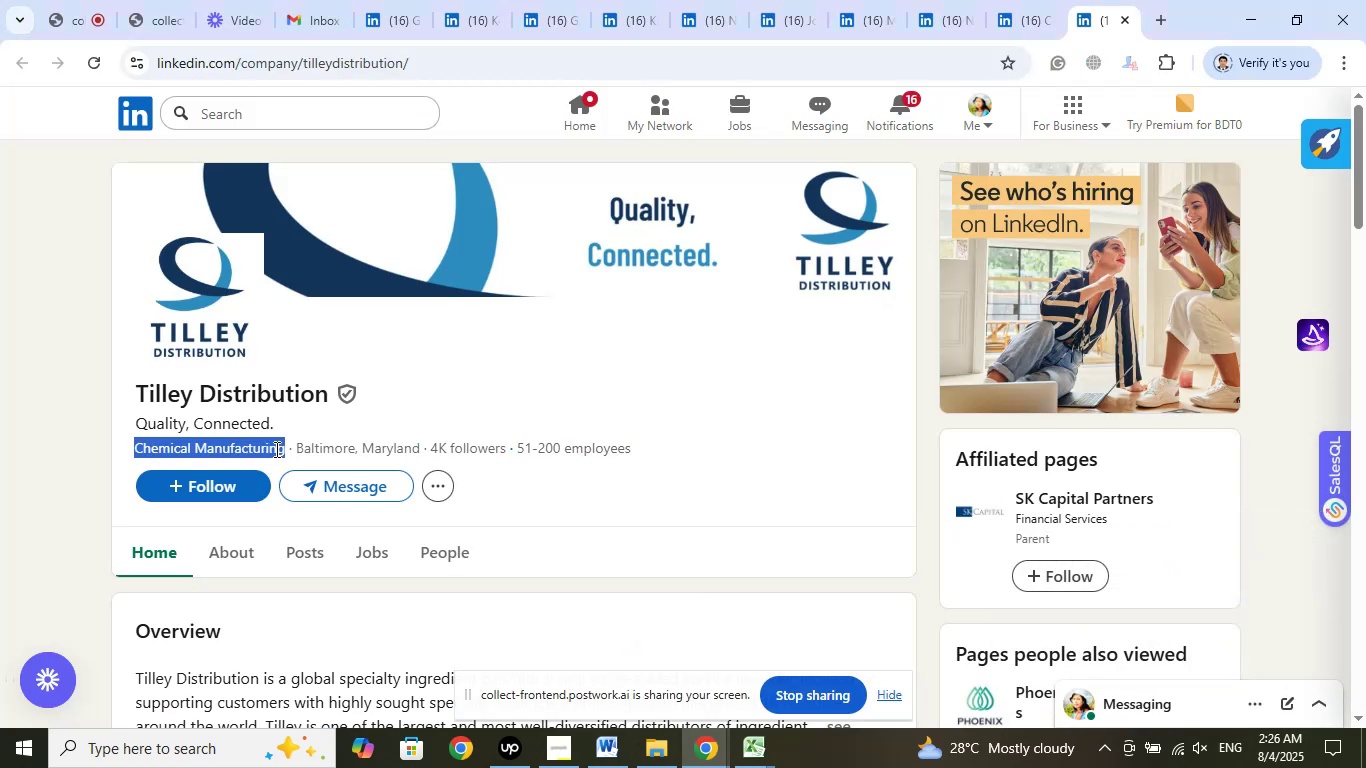 
right_click([275, 449])
 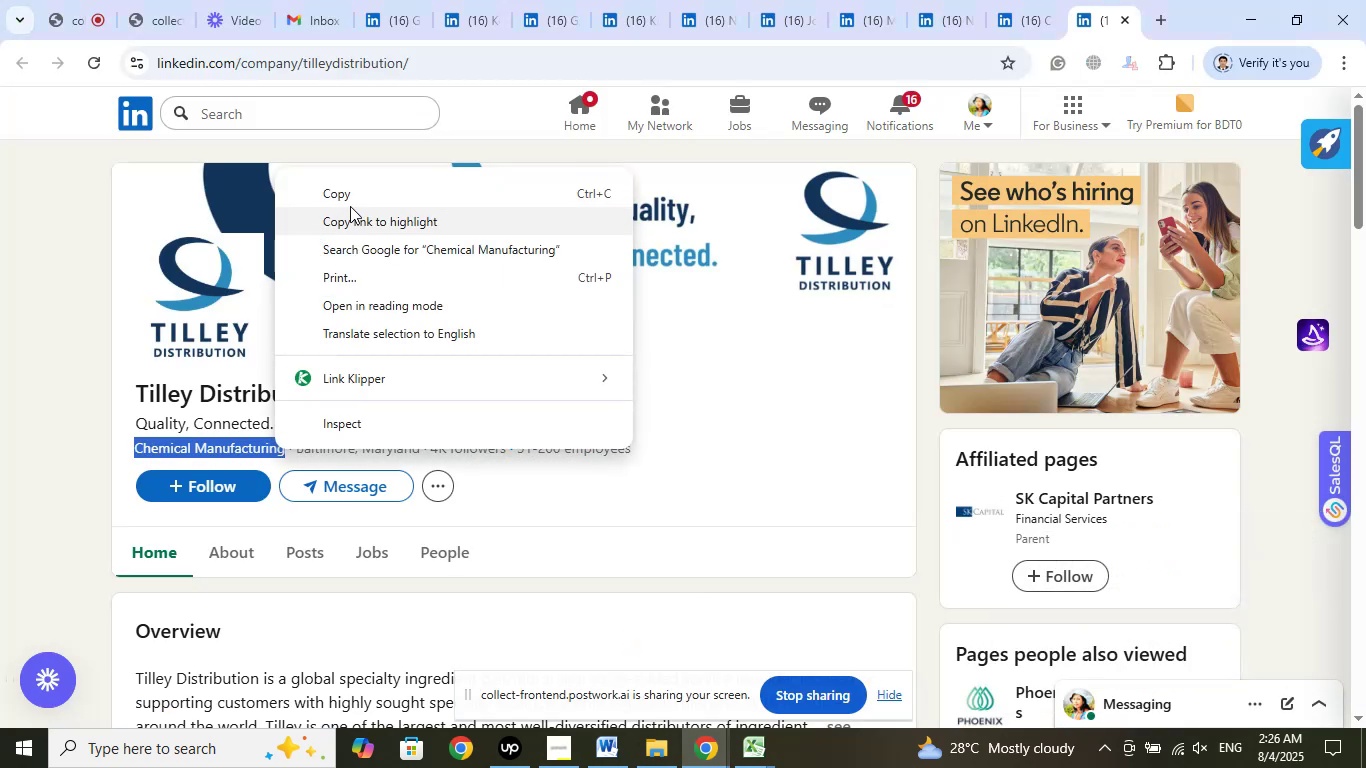 
left_click([353, 200])
 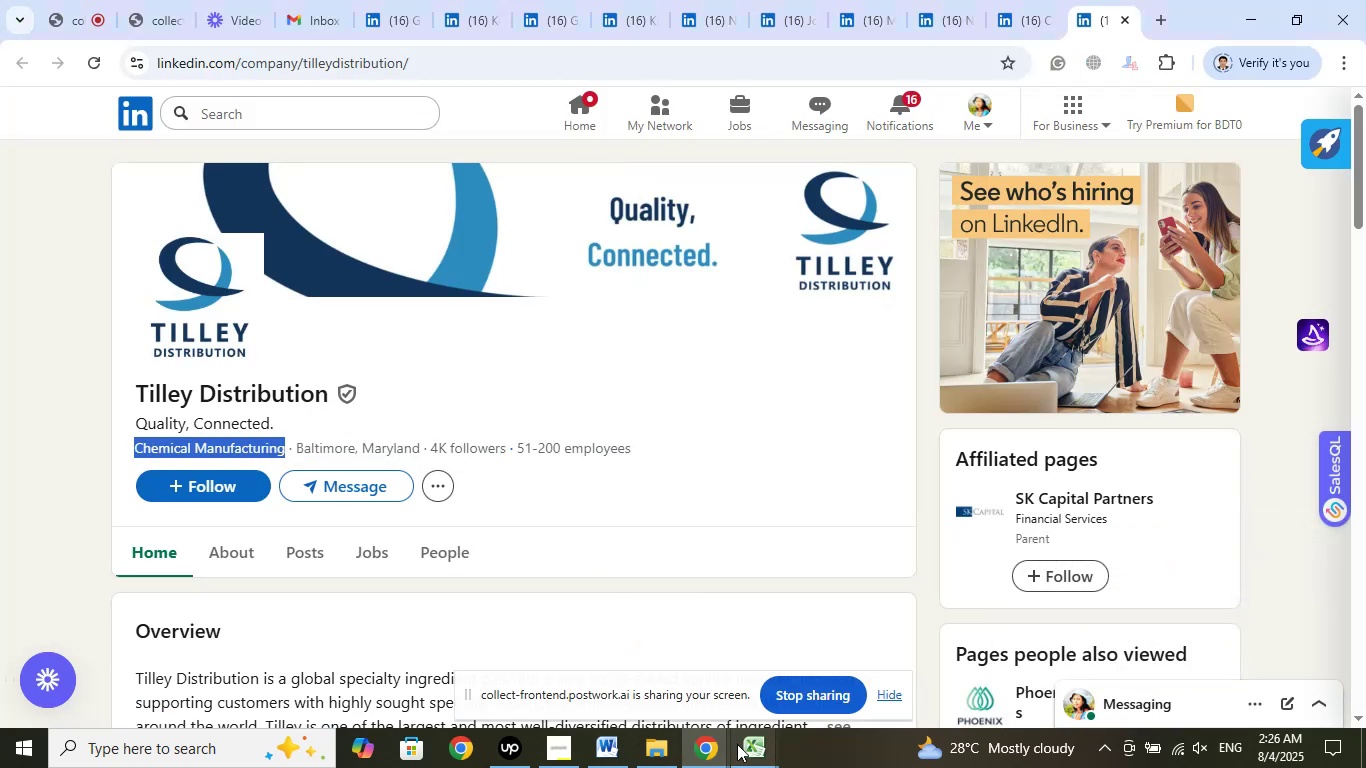 
left_click([737, 744])
 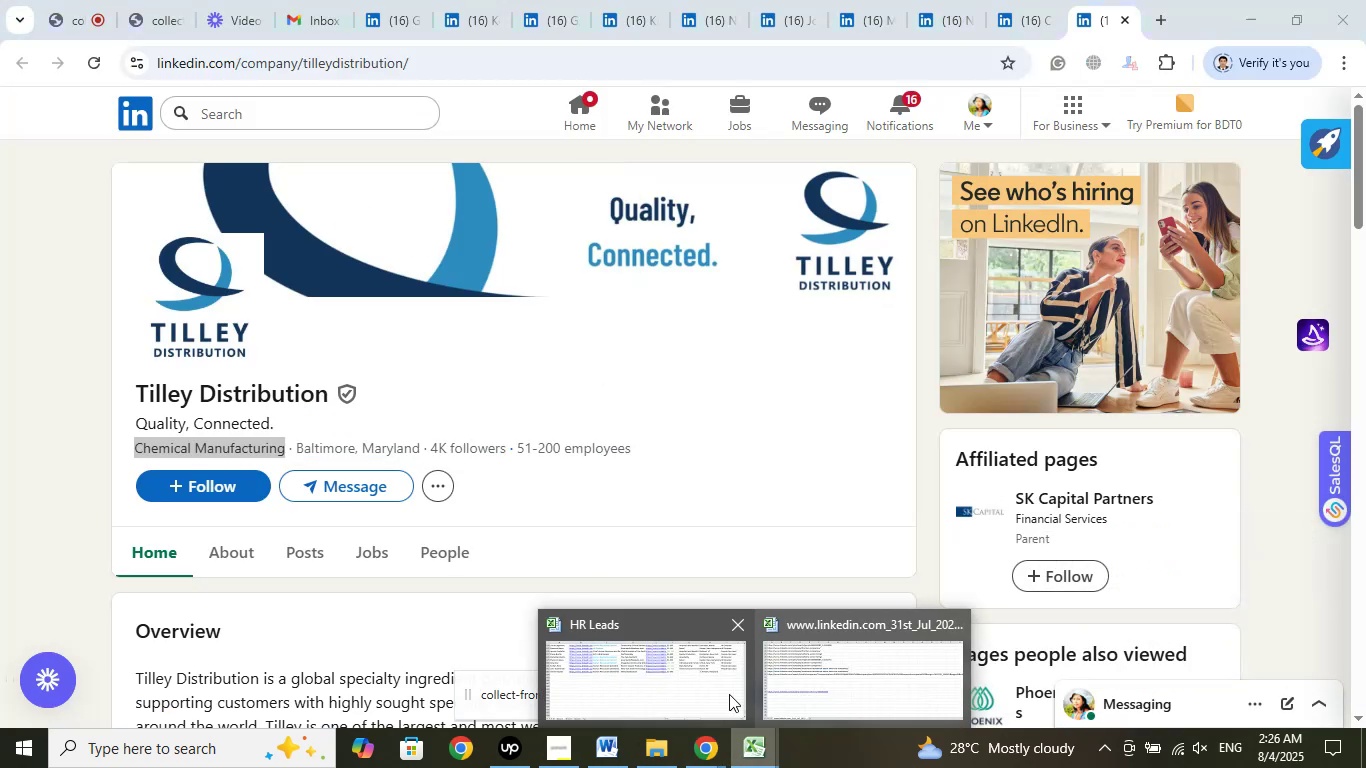 
left_click([693, 685])
 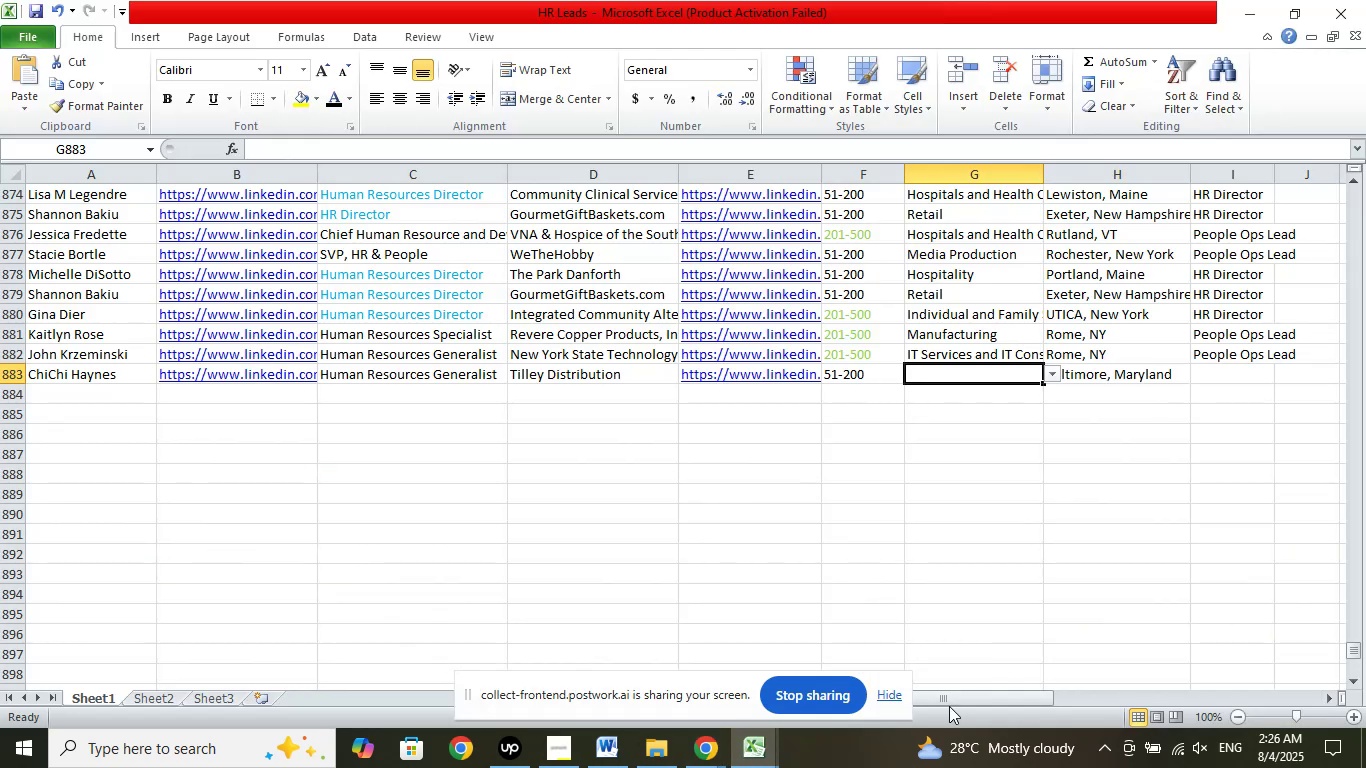 
left_click_drag(start_coordinate=[943, 699], to_coordinate=[1245, 692])
 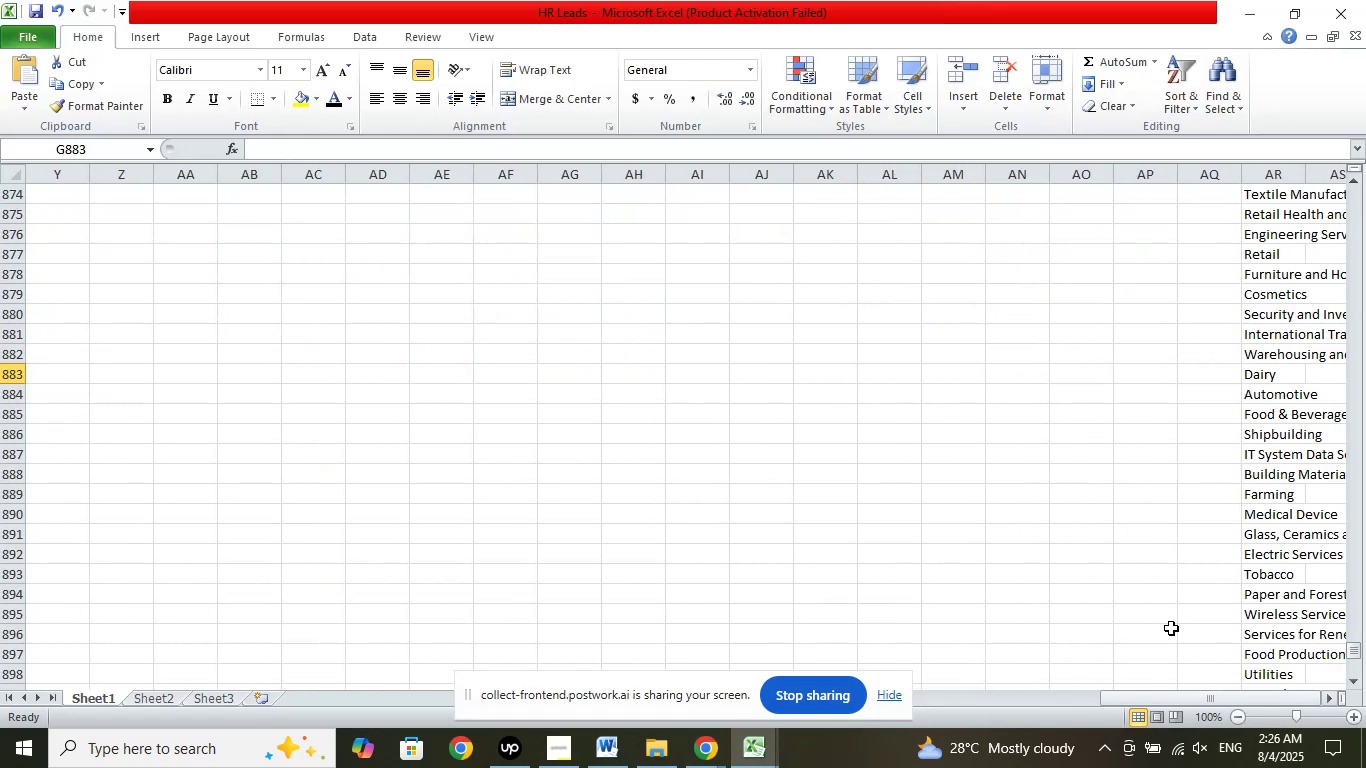 
scroll: coordinate [1171, 606], scroll_direction: down, amount: 11.0
 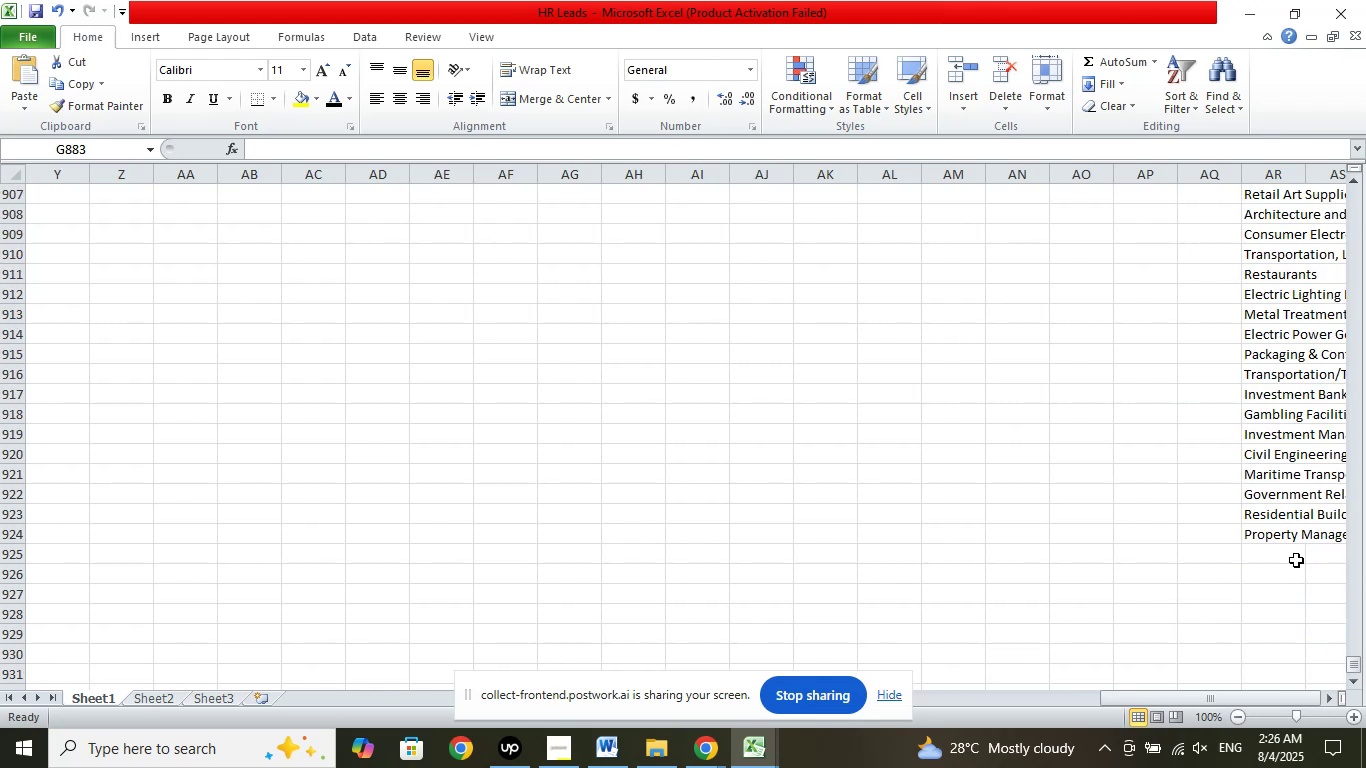 
left_click([1294, 557])
 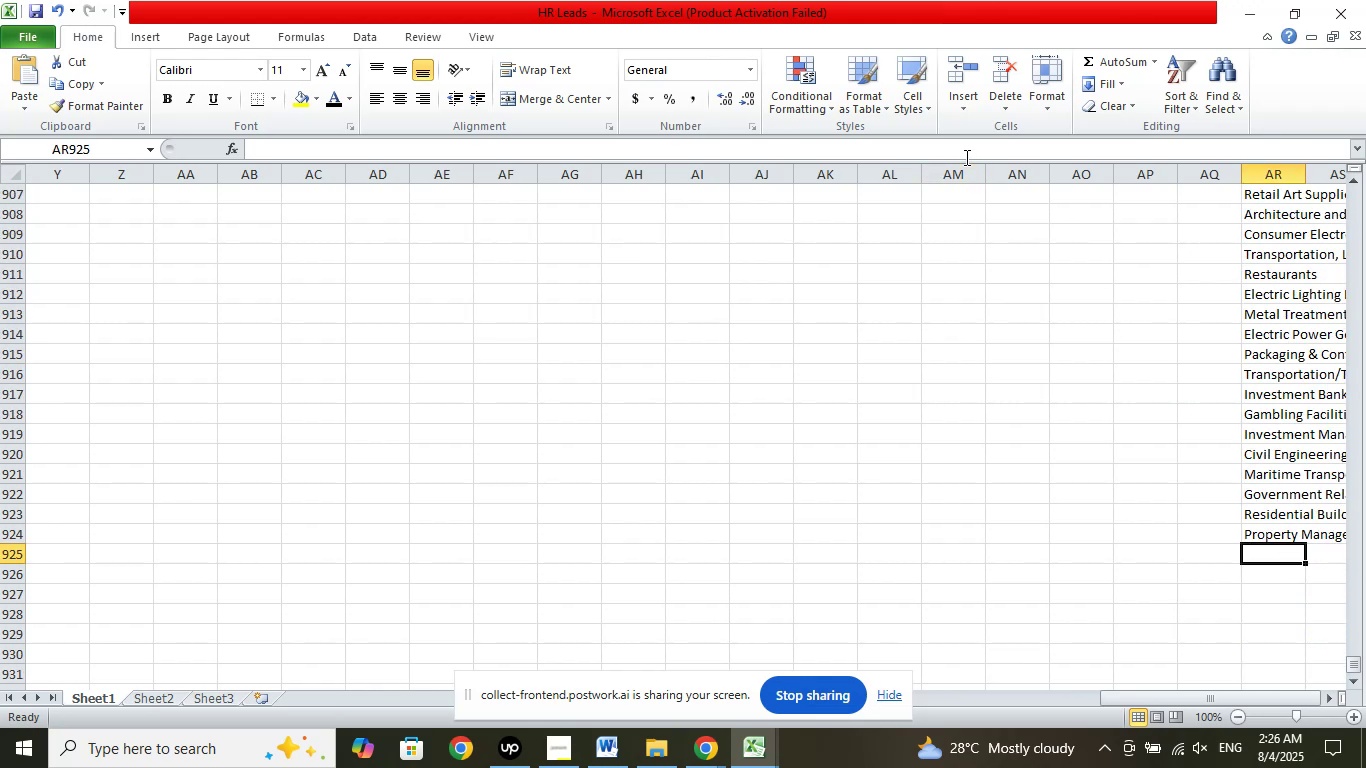 
left_click([966, 152])
 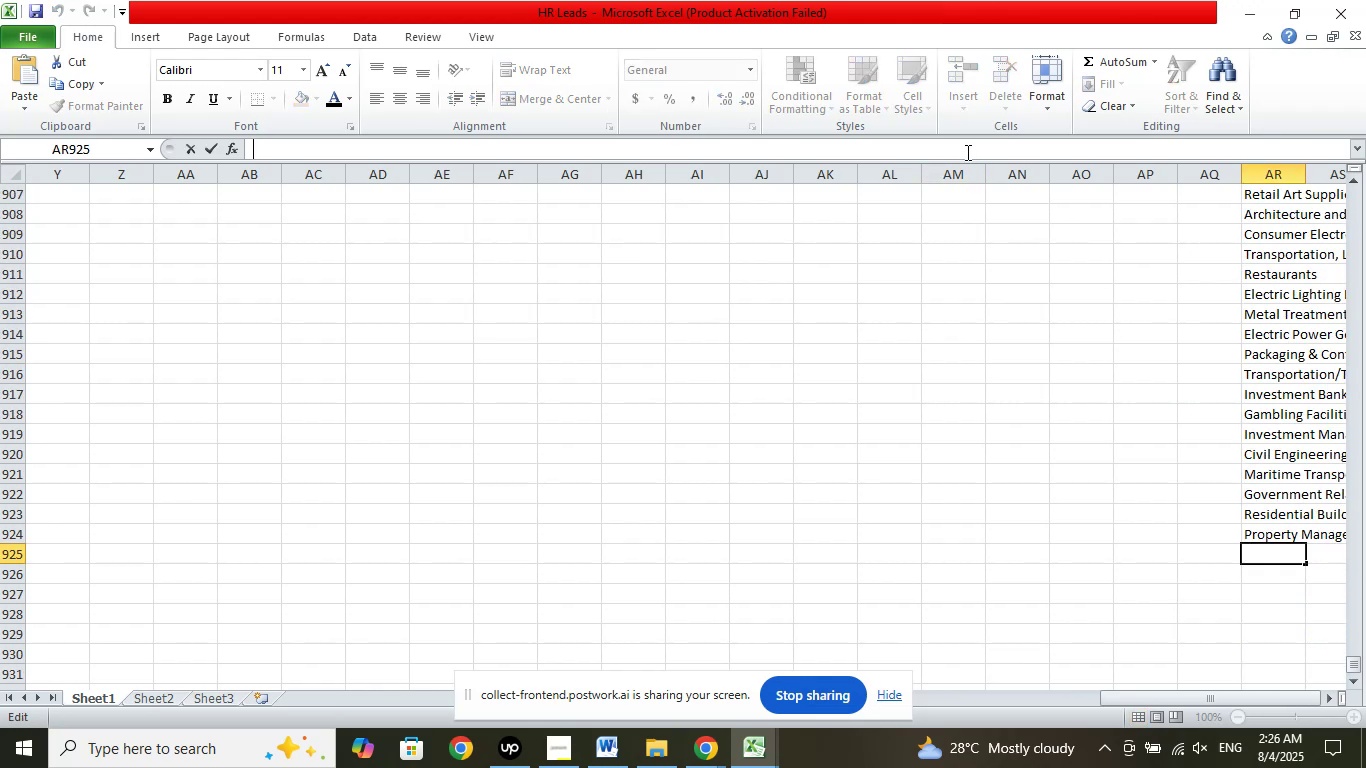 
right_click([966, 152])
 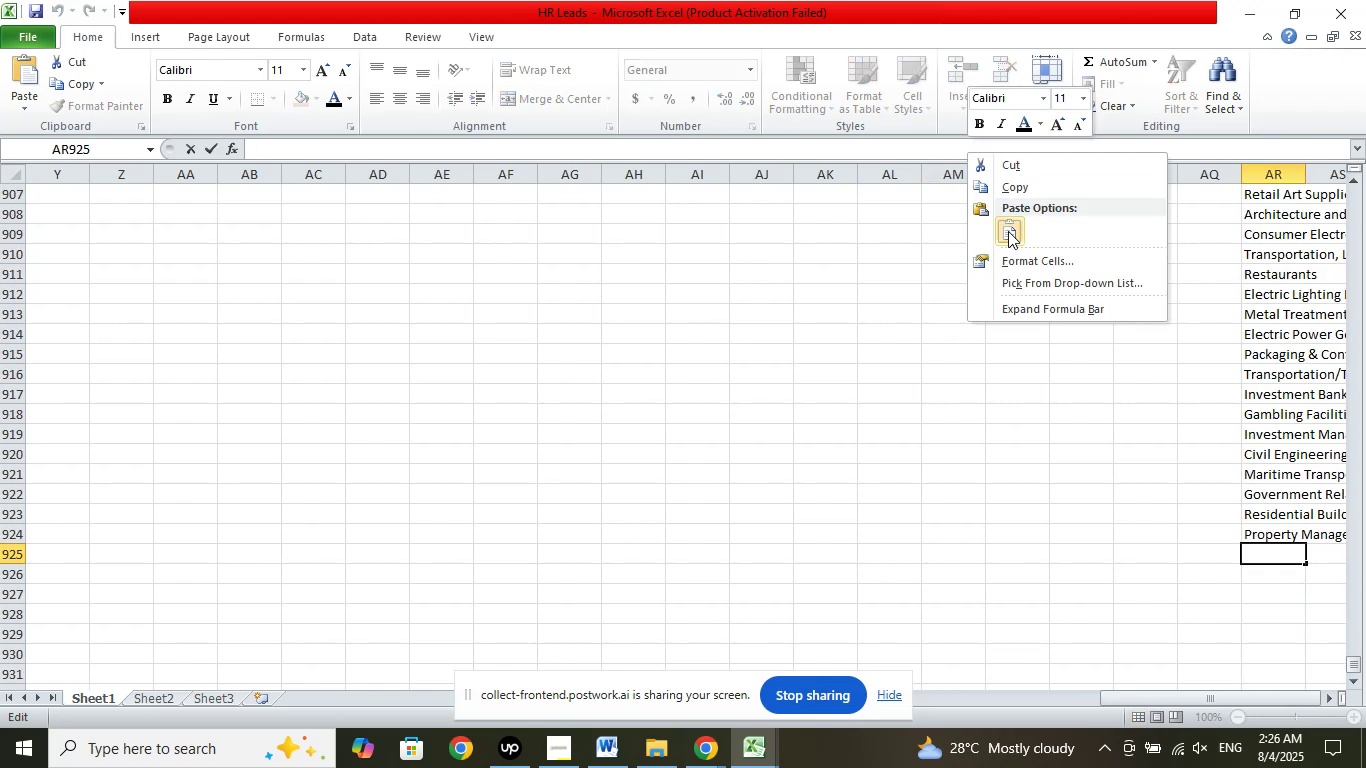 
left_click([1008, 231])
 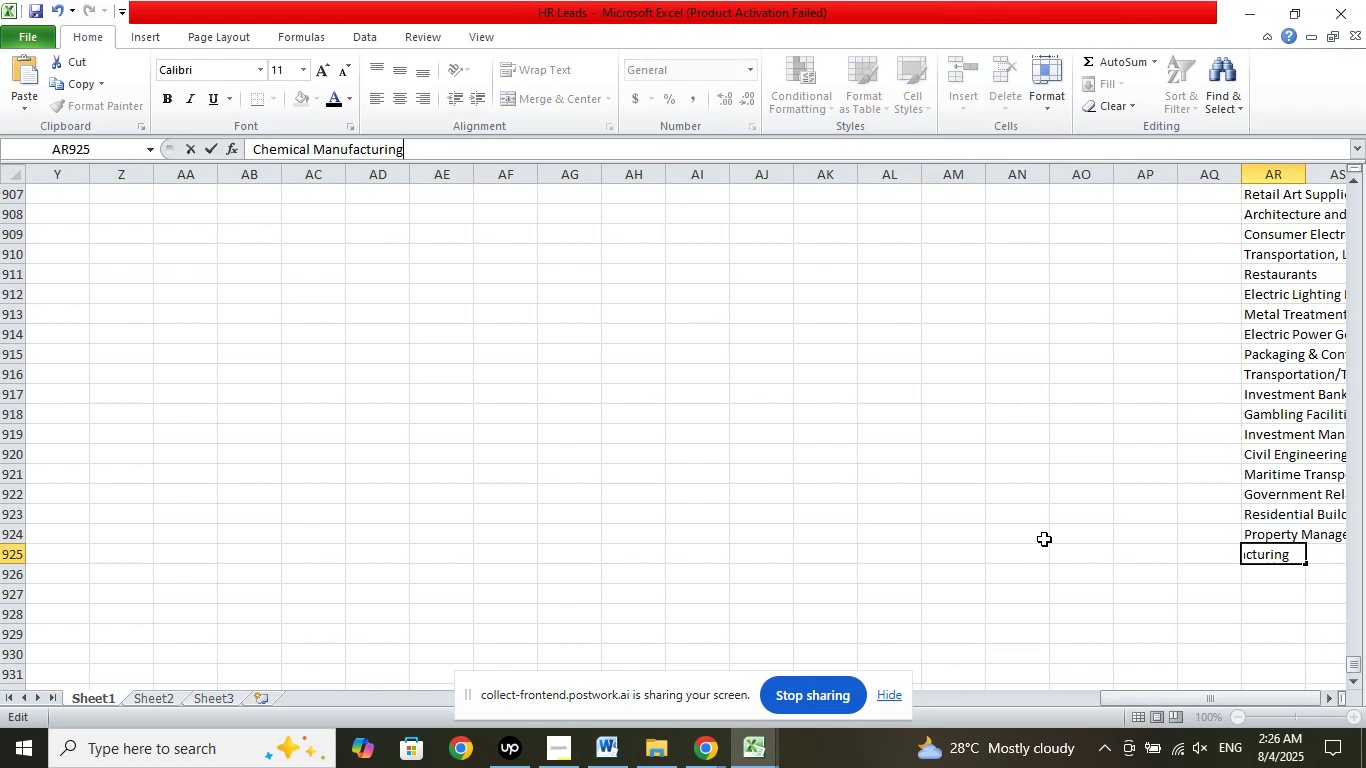 
double_click([1044, 539])
 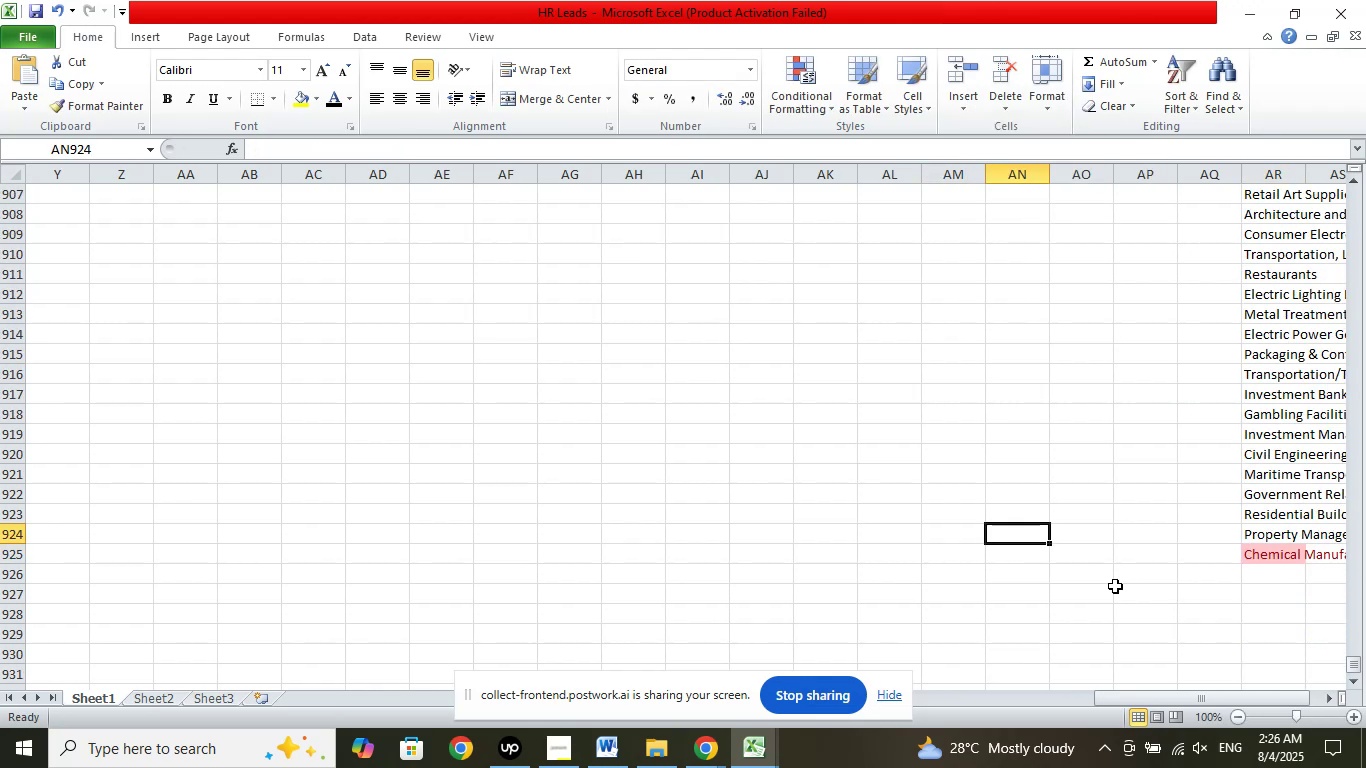 
scroll: coordinate [1134, 520], scroll_direction: up, amount: 28.0
 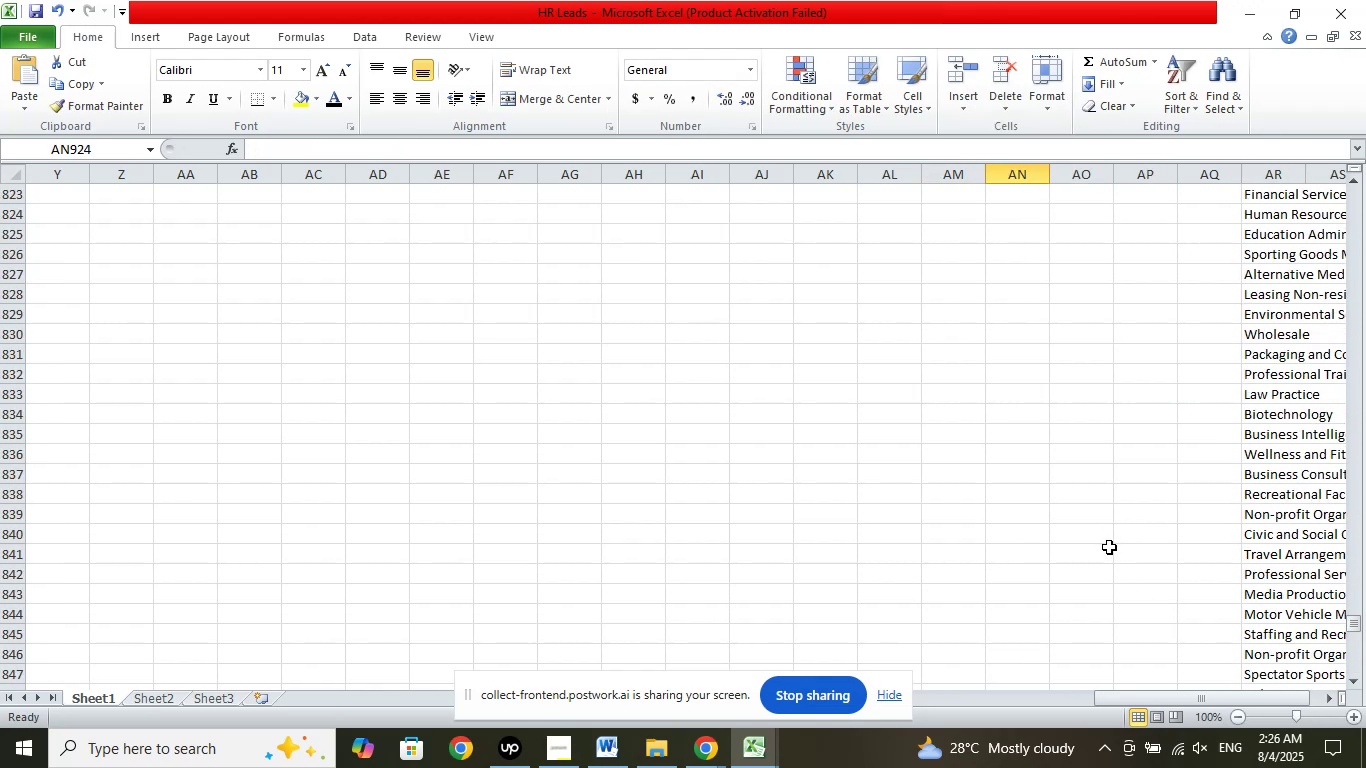 
key(Control+Z)
 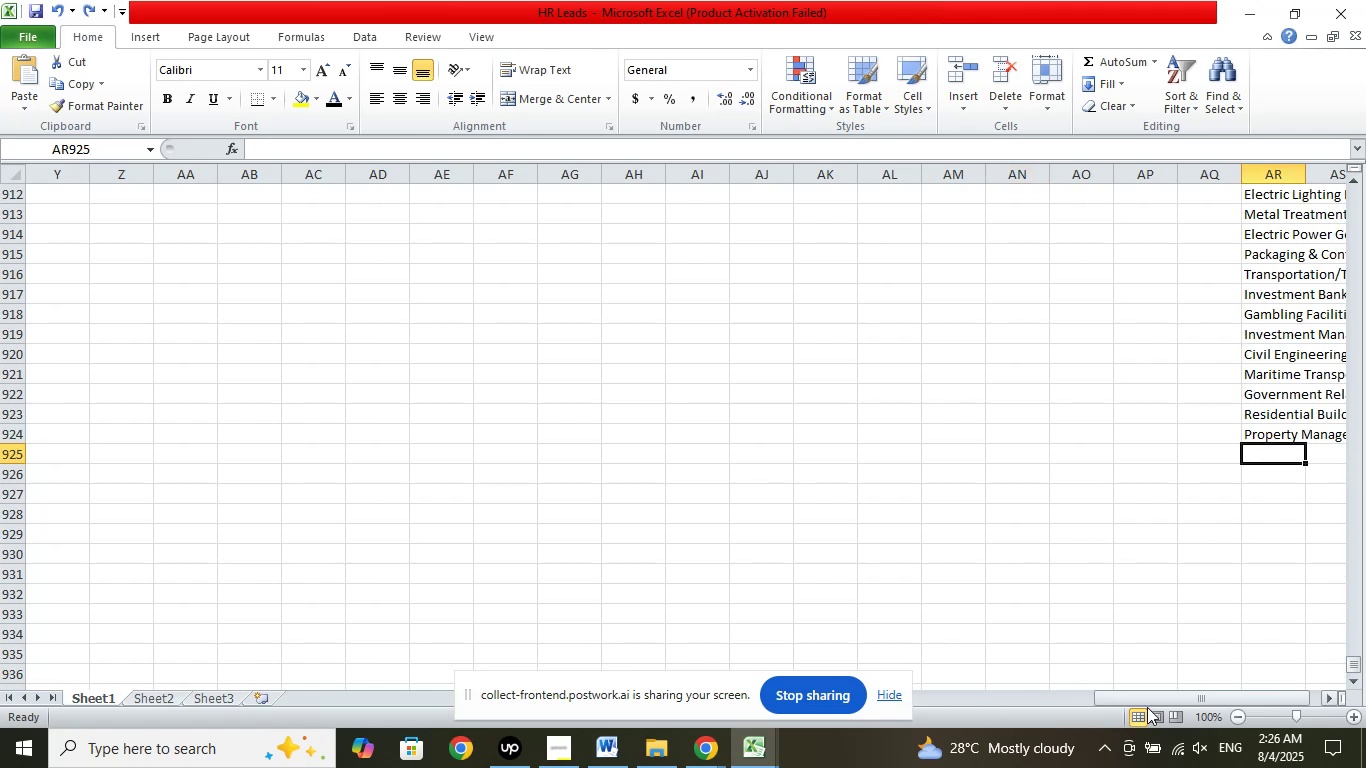 
left_click_drag(start_coordinate=[1186, 697], to_coordinate=[639, 694])
 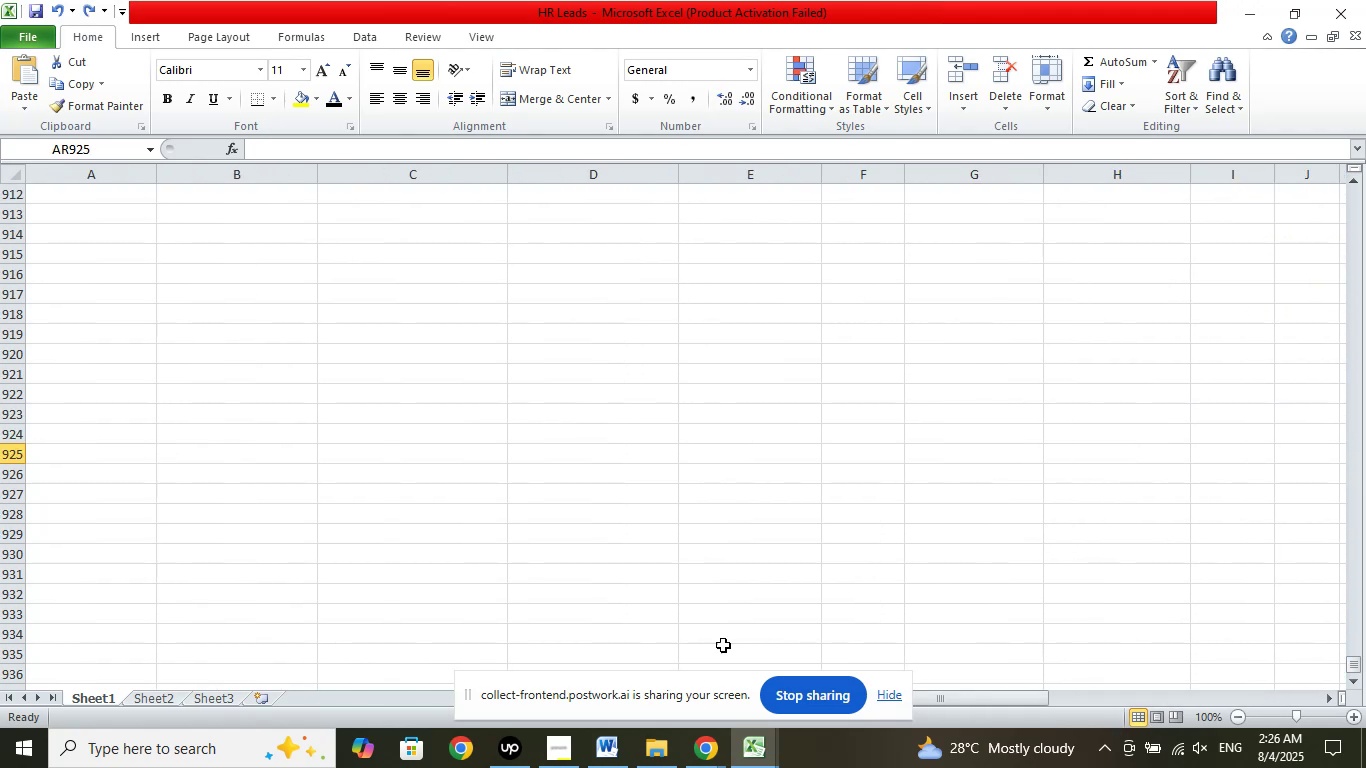 
scroll: coordinate [833, 563], scroll_direction: up, amount: 13.0
 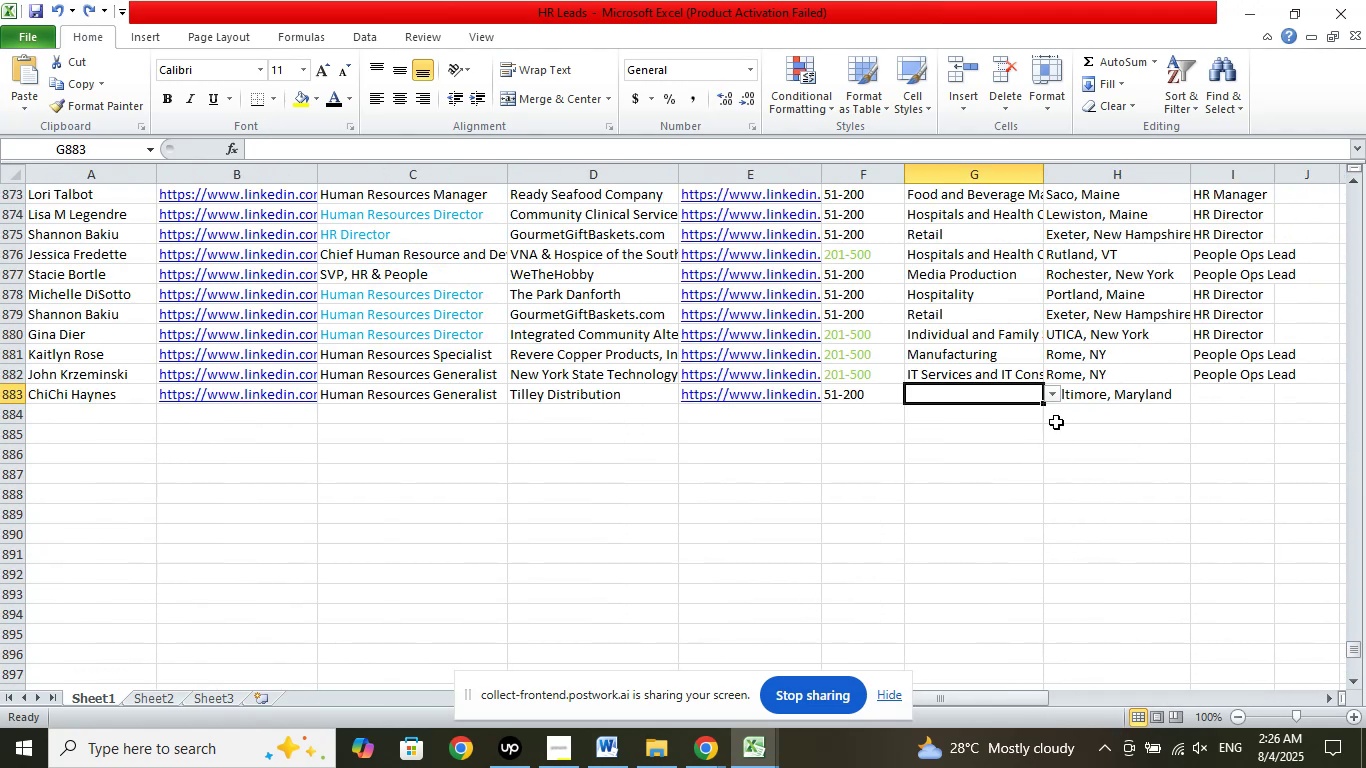 
left_click([1054, 392])
 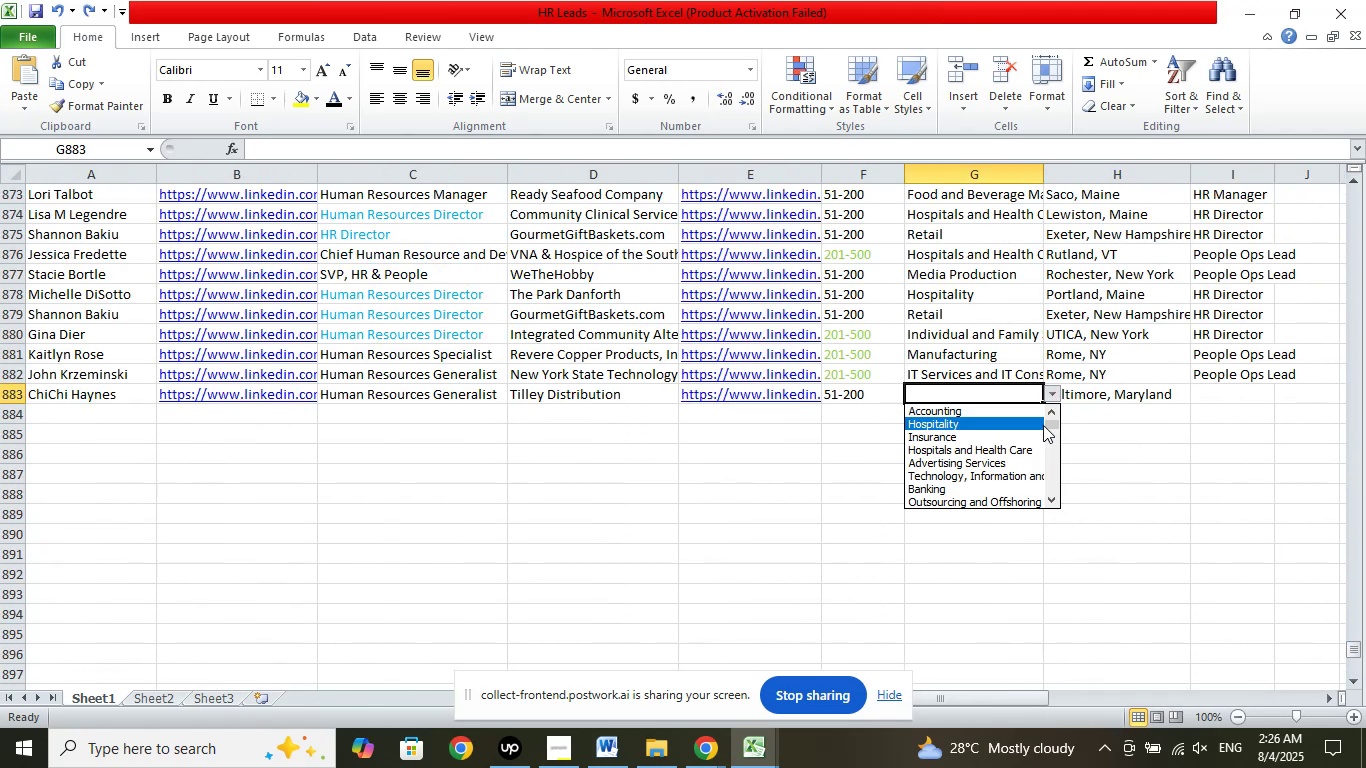 
left_click_drag(start_coordinate=[1048, 426], to_coordinate=[1062, 576])
 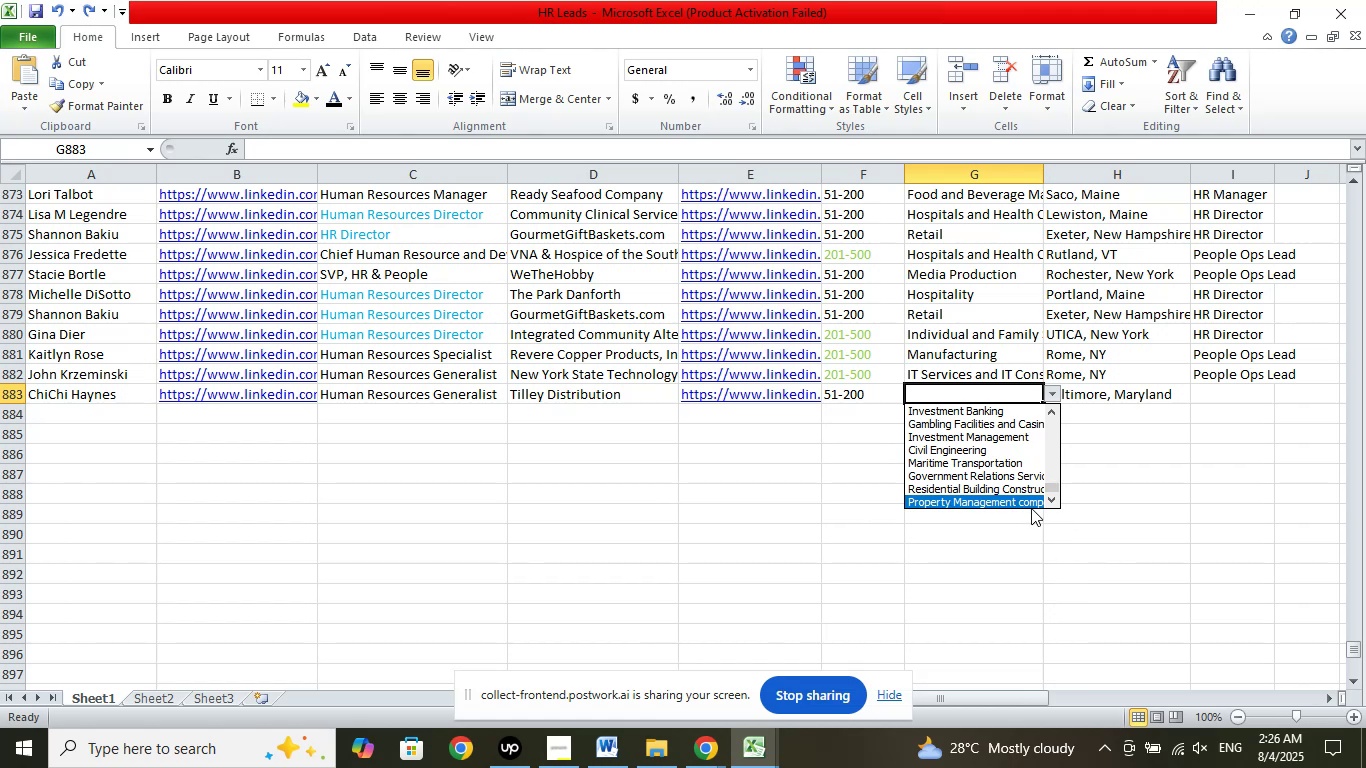 
scroll: coordinate [1062, 506], scroll_direction: down, amount: 6.0
 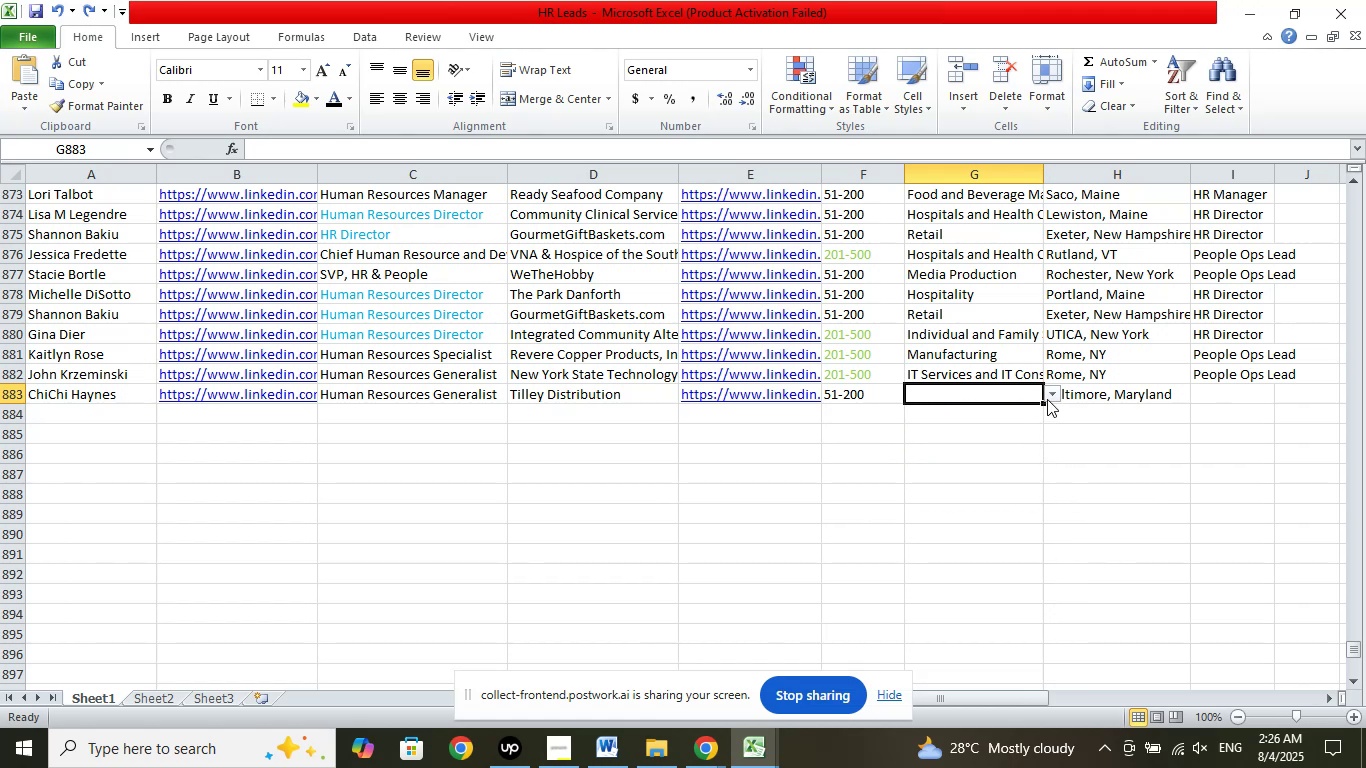 
left_click([1049, 396])
 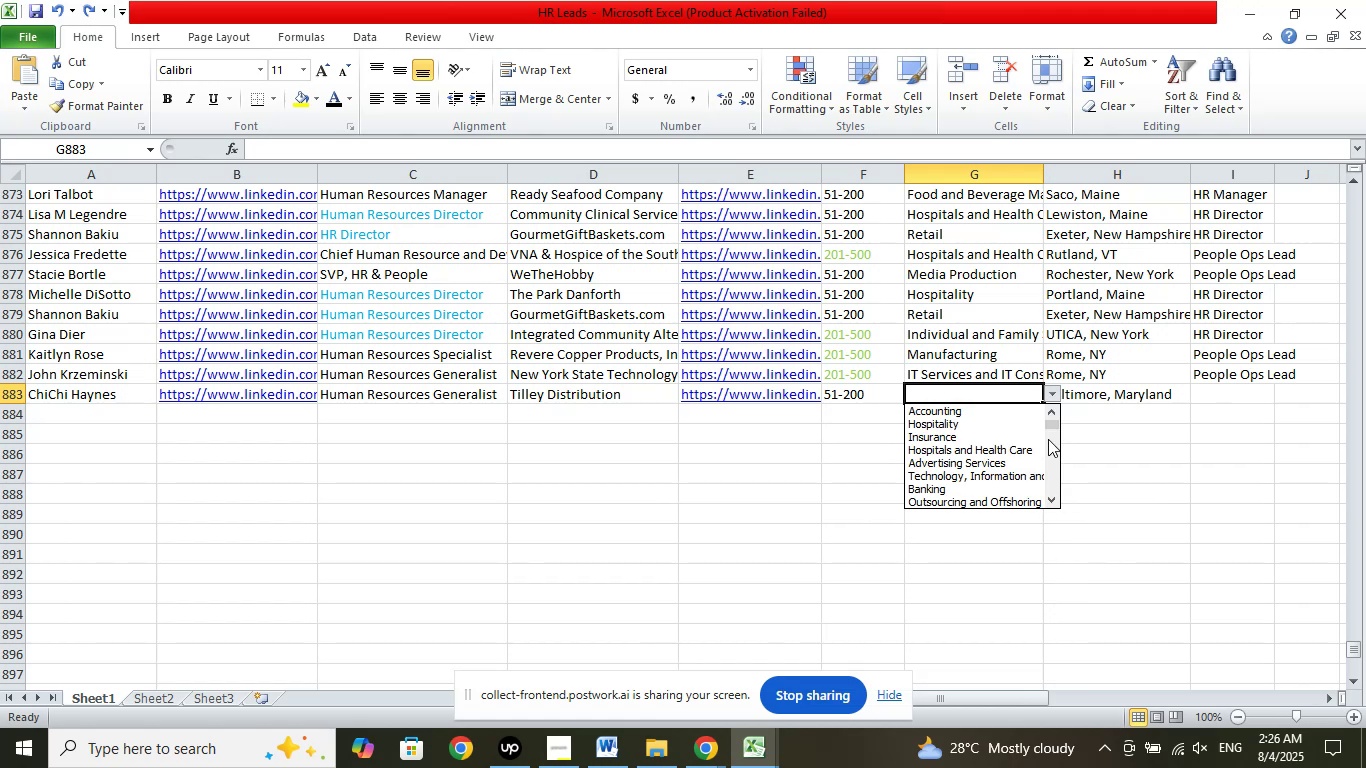 
left_click_drag(start_coordinate=[1051, 427], to_coordinate=[1058, 531])
 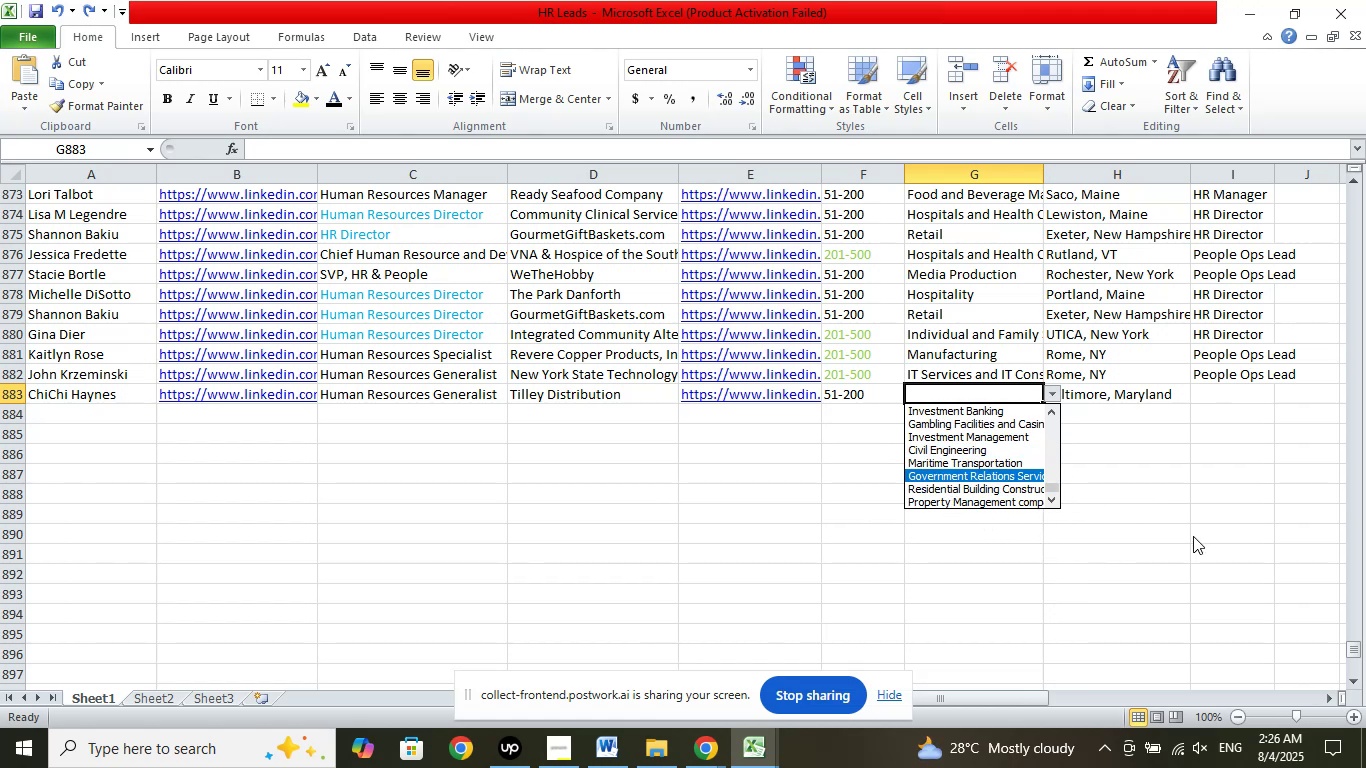 
key(ArrowUp)
 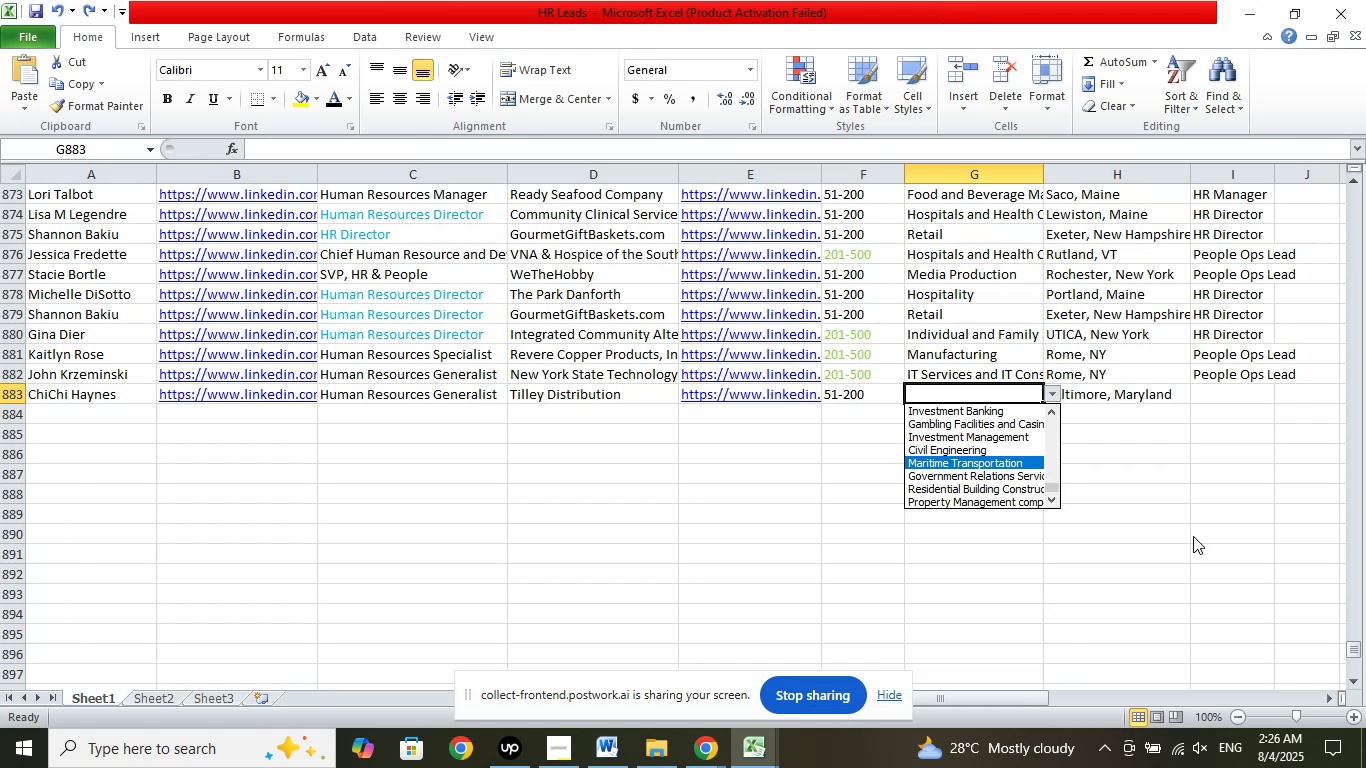 
key(ArrowUp)
 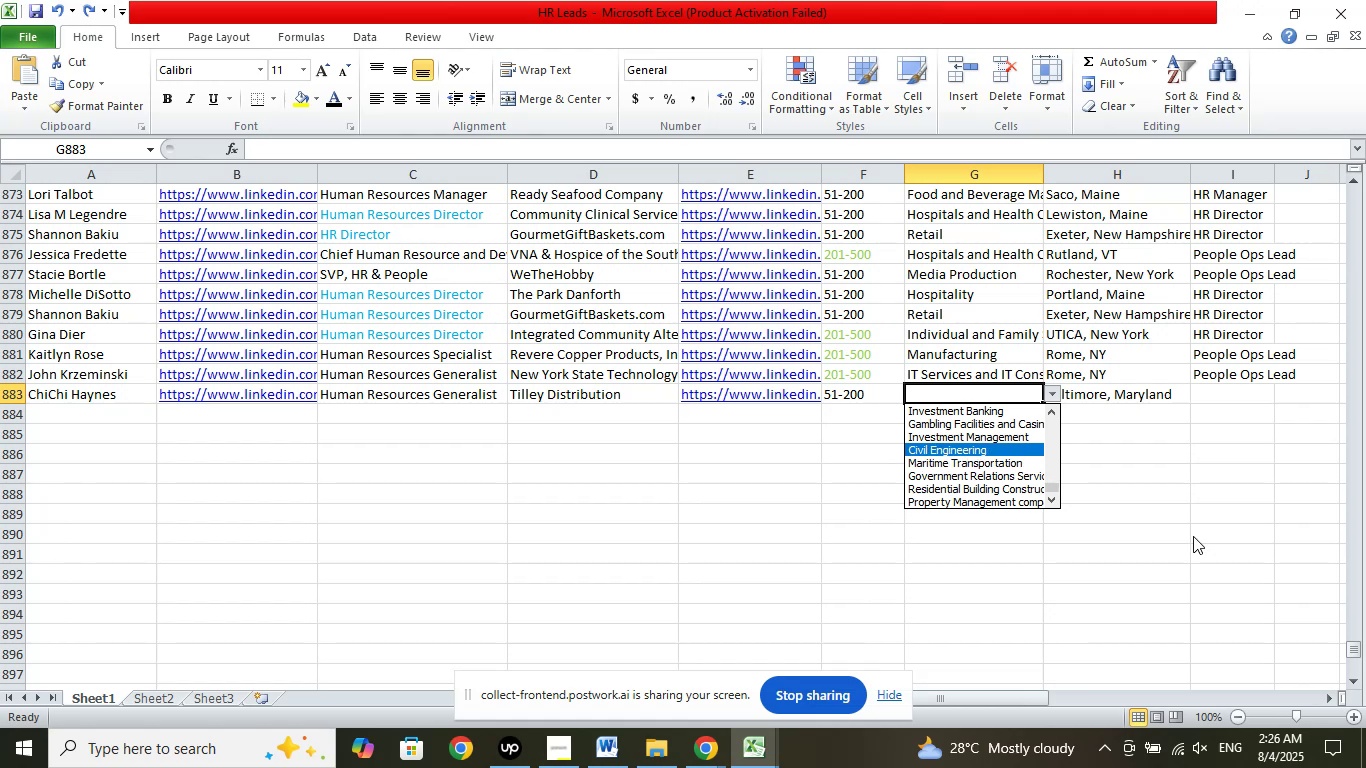 
key(ArrowUp)
 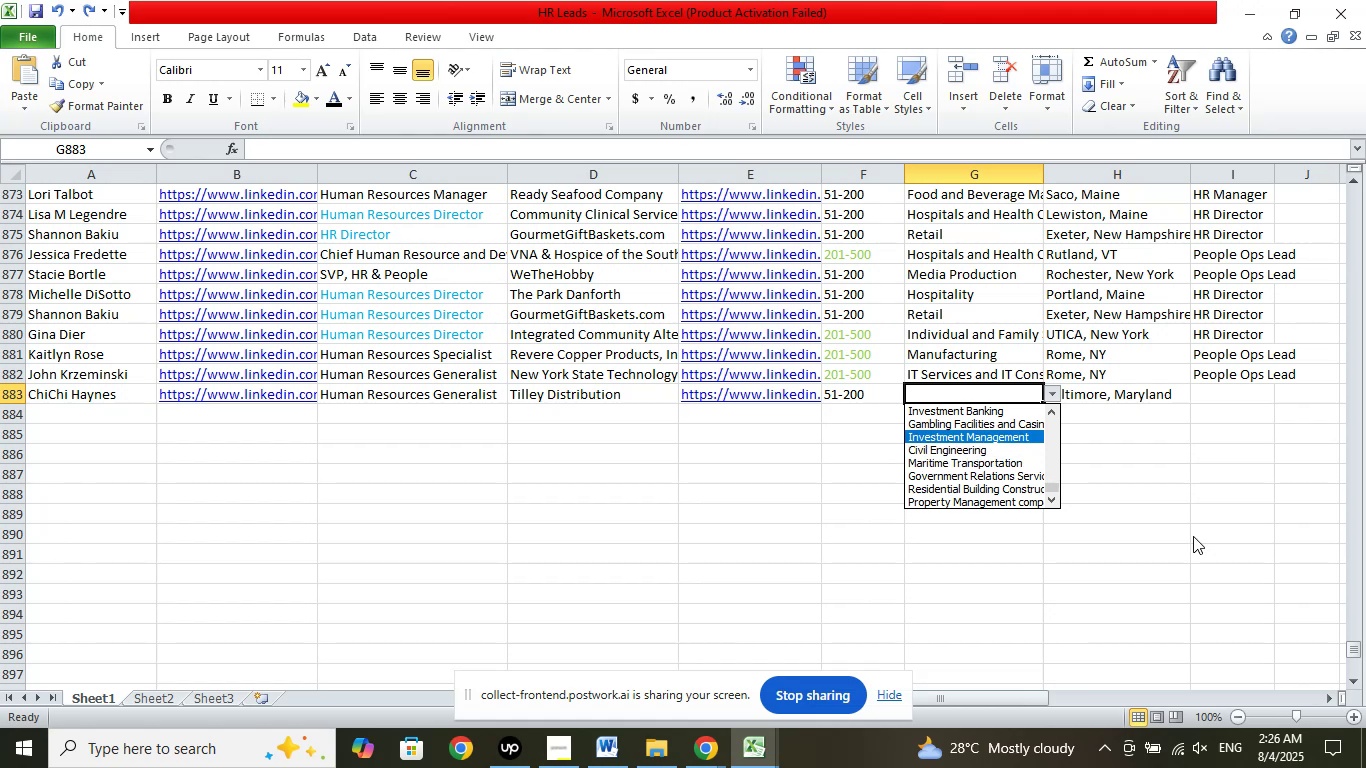 
key(ArrowUp)
 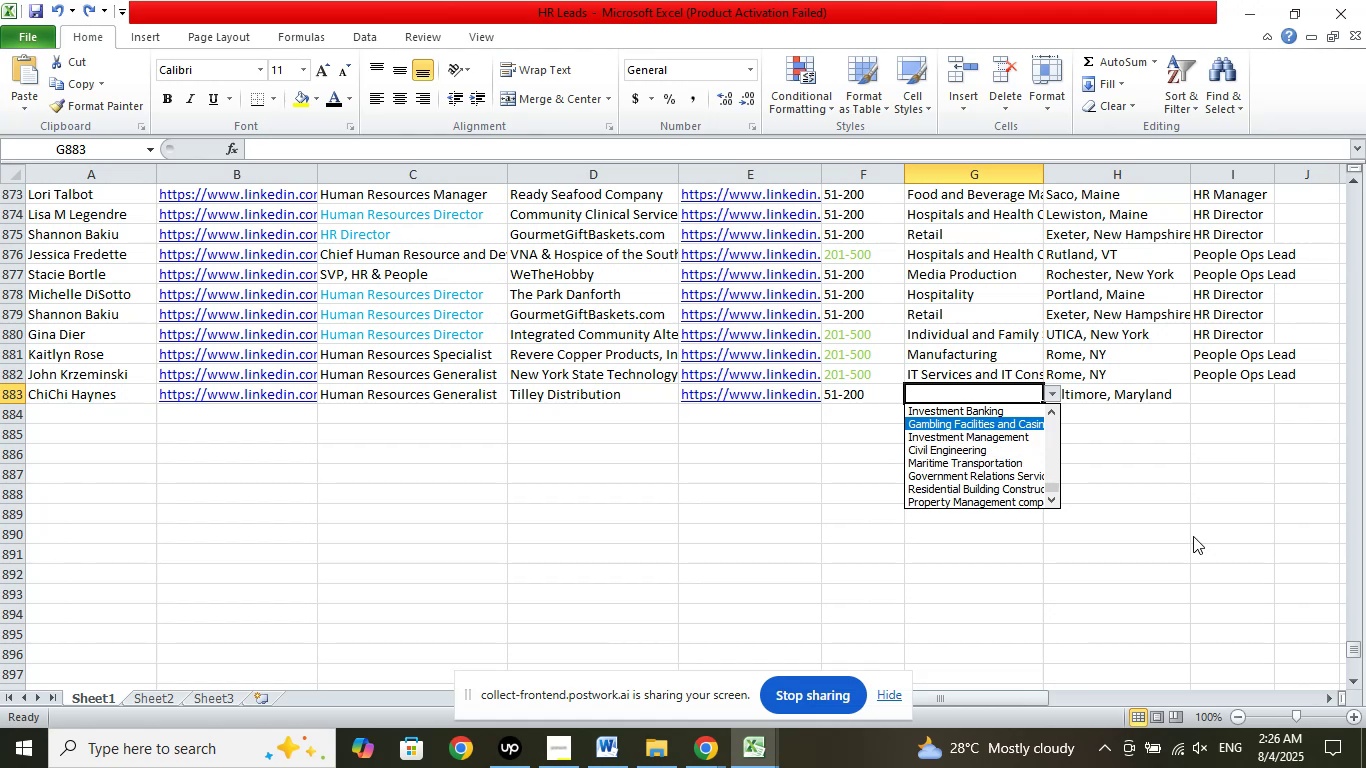 
key(ArrowUp)
 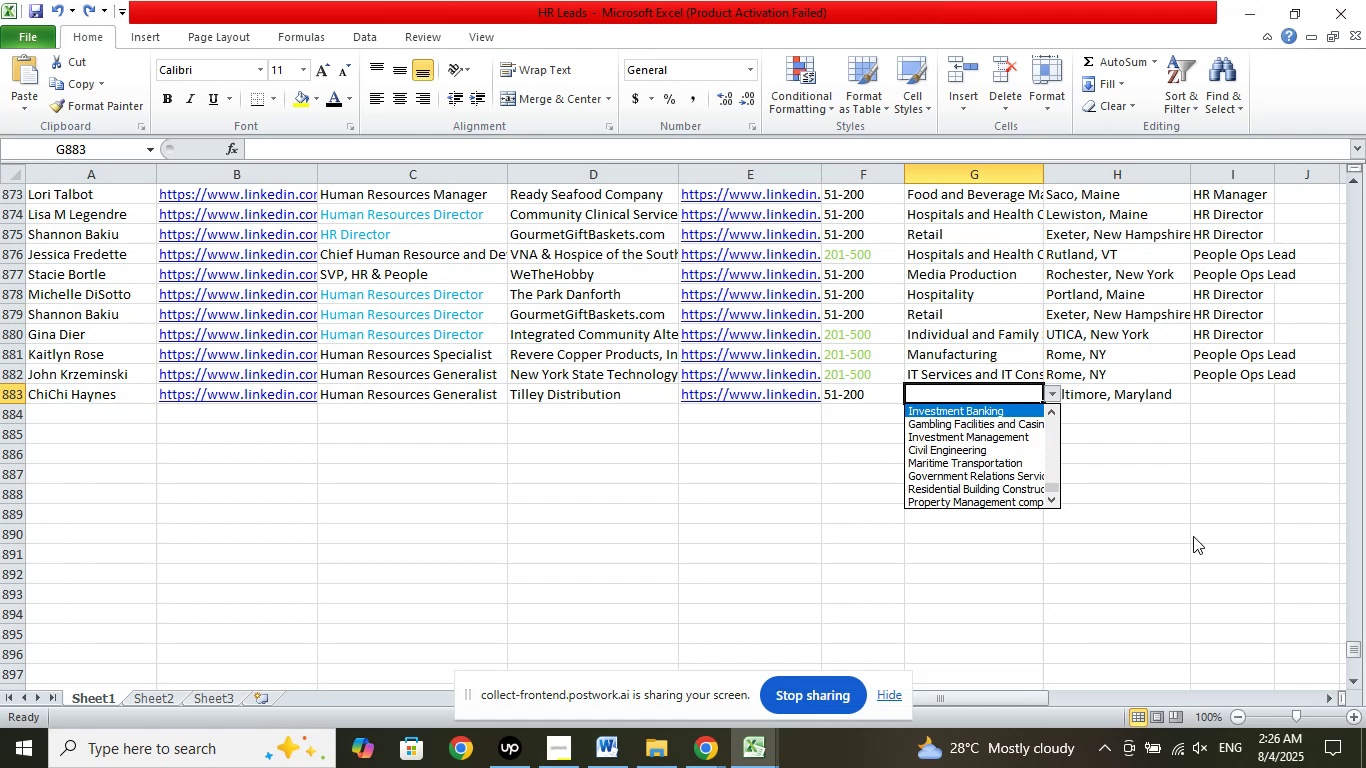 
key(ArrowUp)
 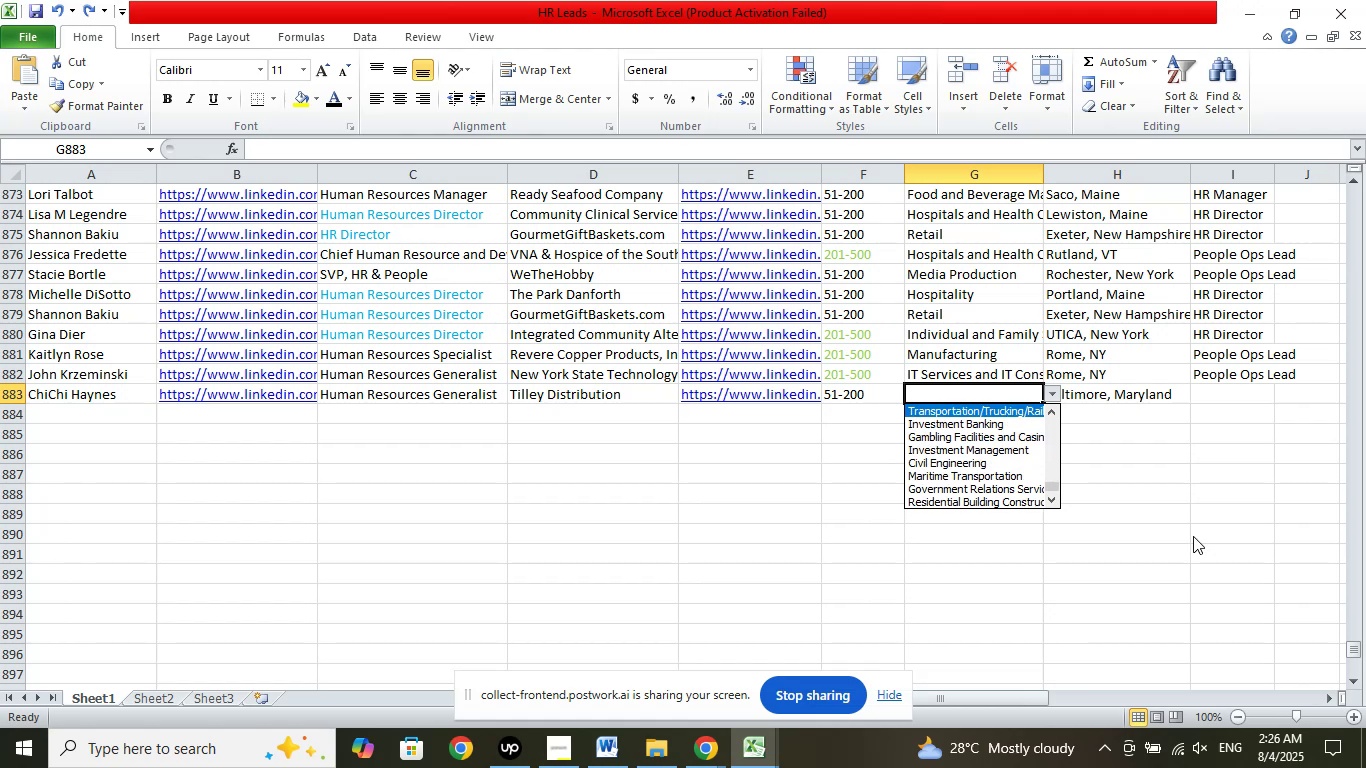 
key(ArrowUp)
 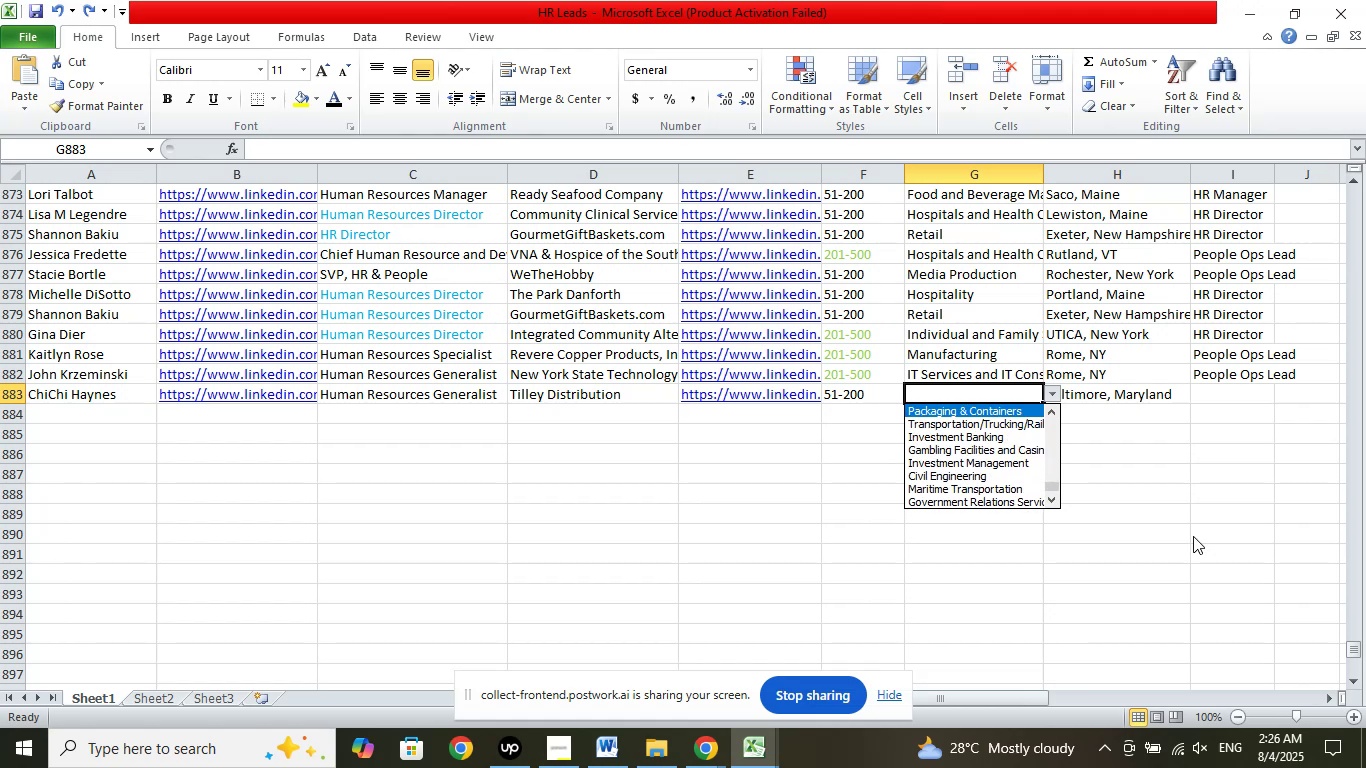 
key(ArrowUp)
 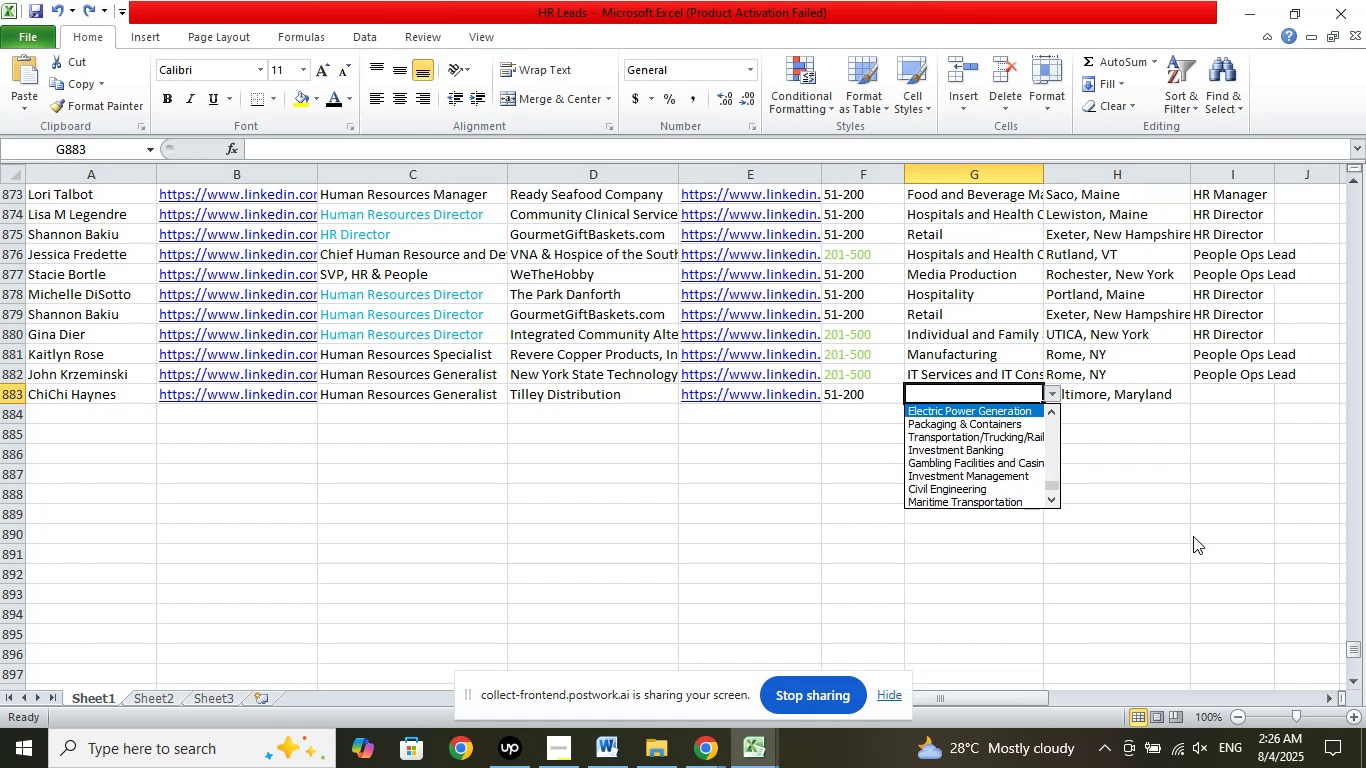 
key(ArrowUp)
 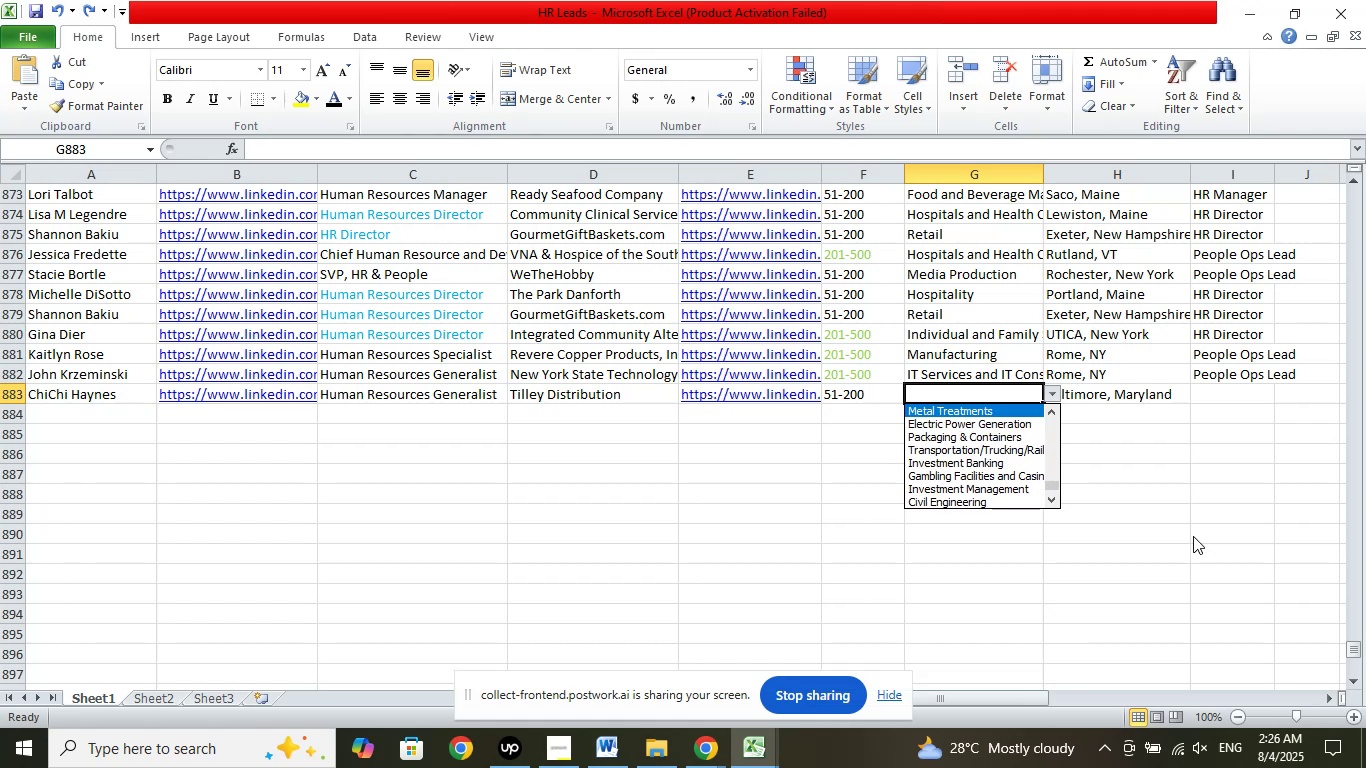 
key(ArrowUp)
 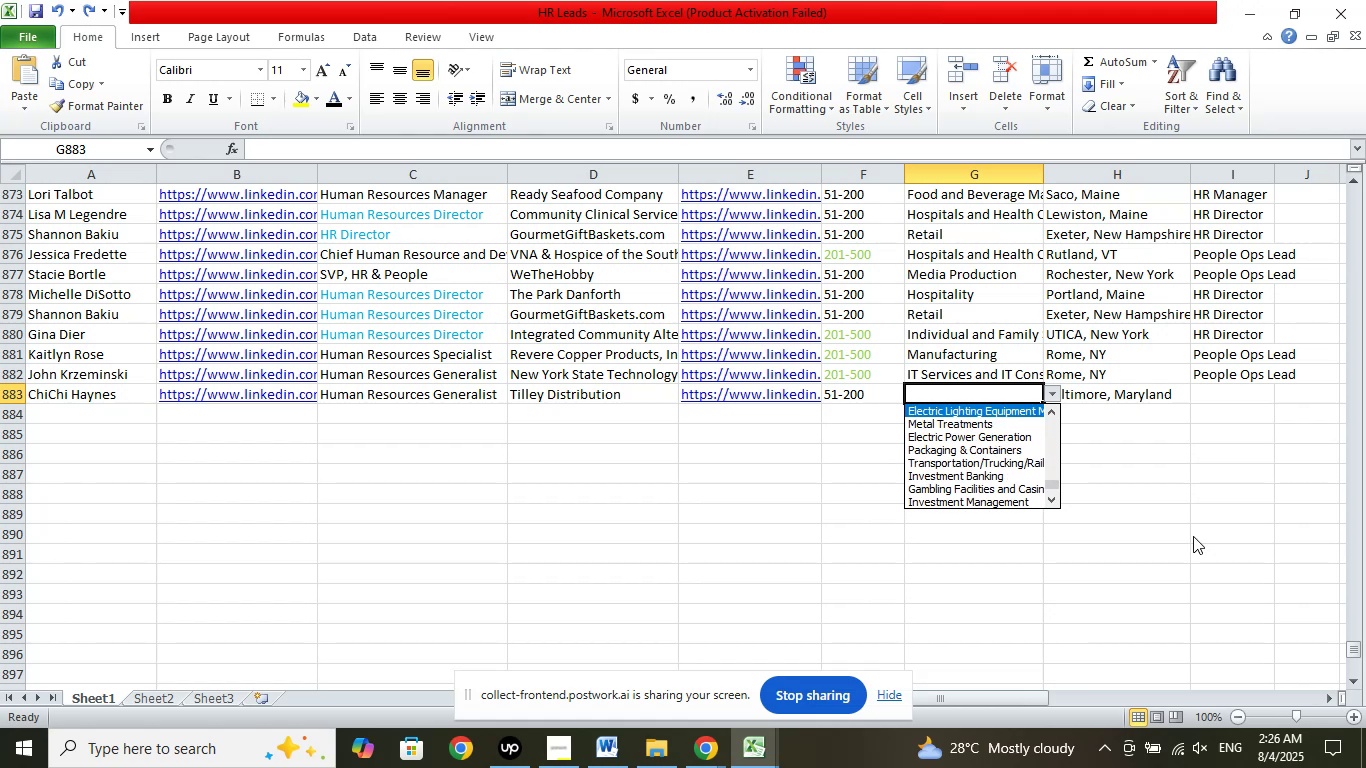 
key(ArrowUp)
 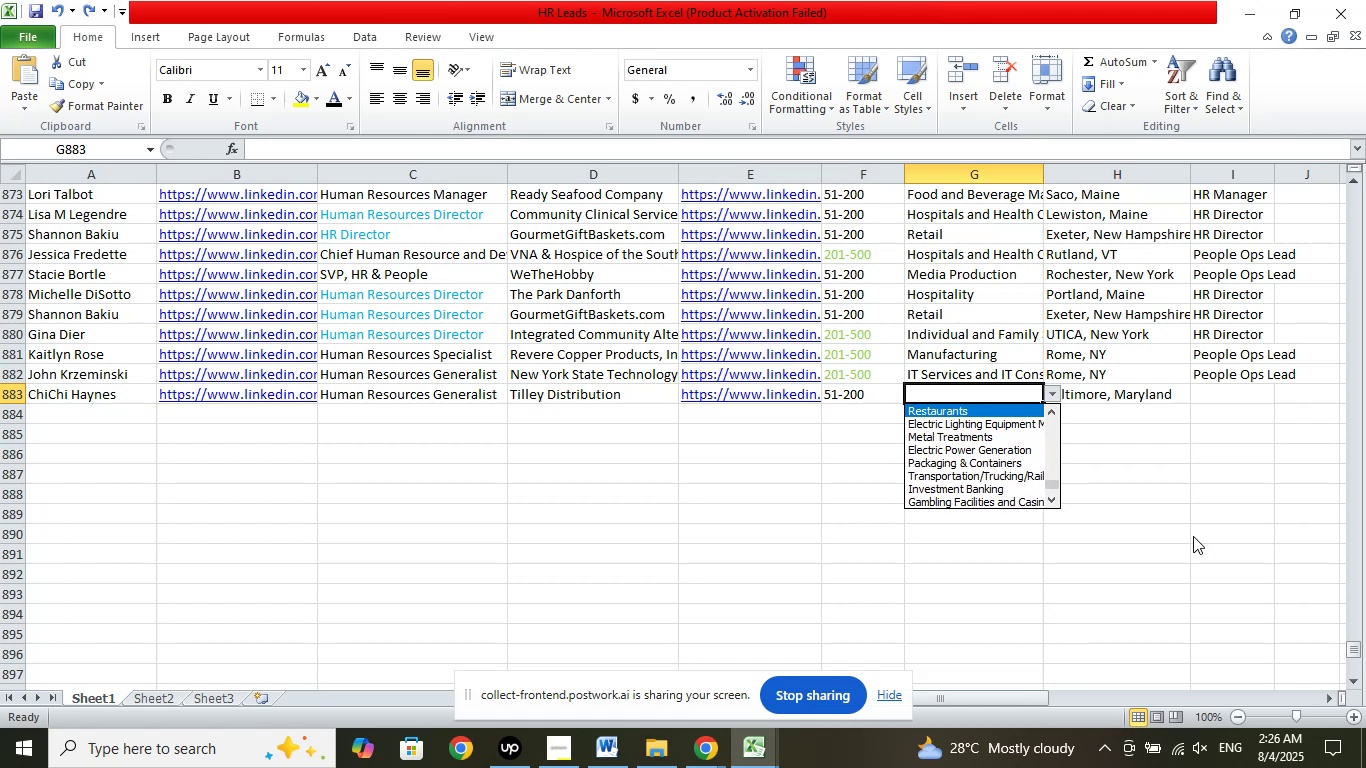 
key(ArrowUp)
 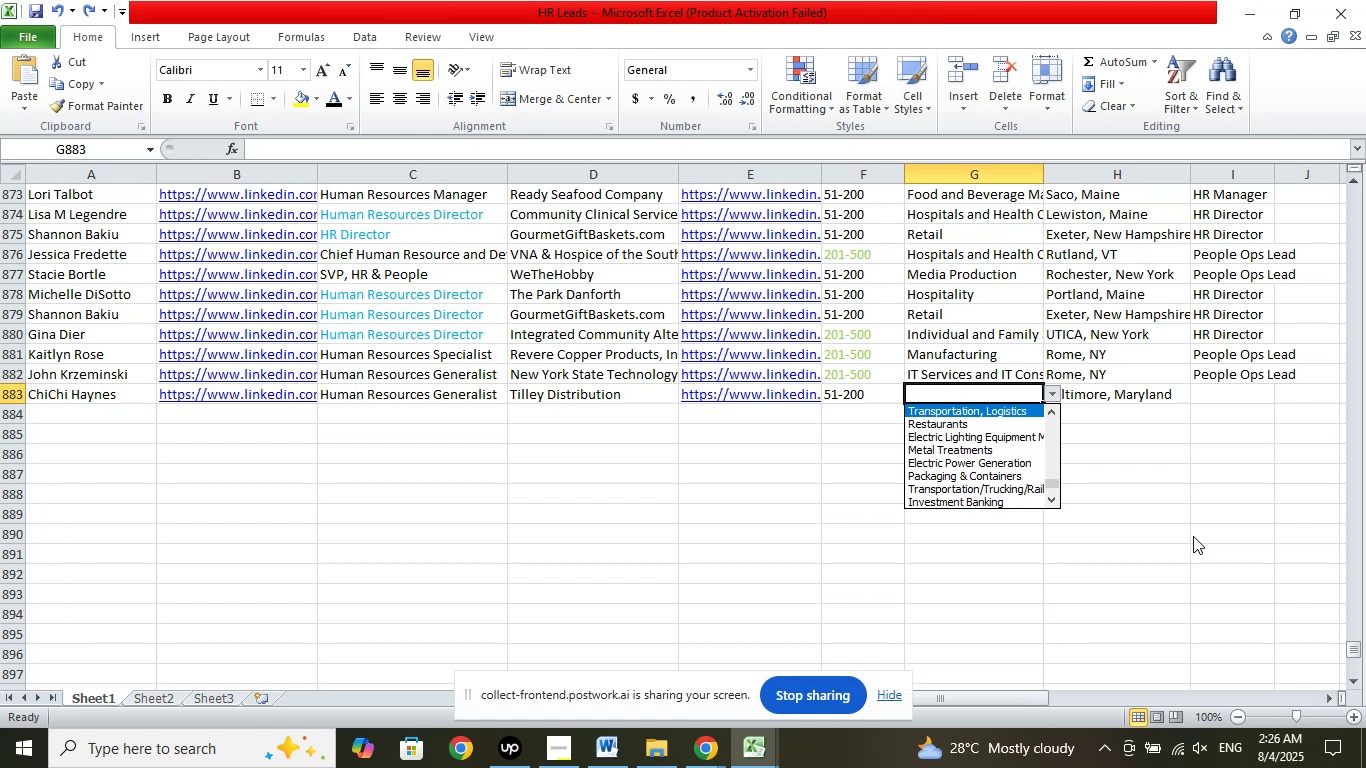 
key(ArrowUp)
 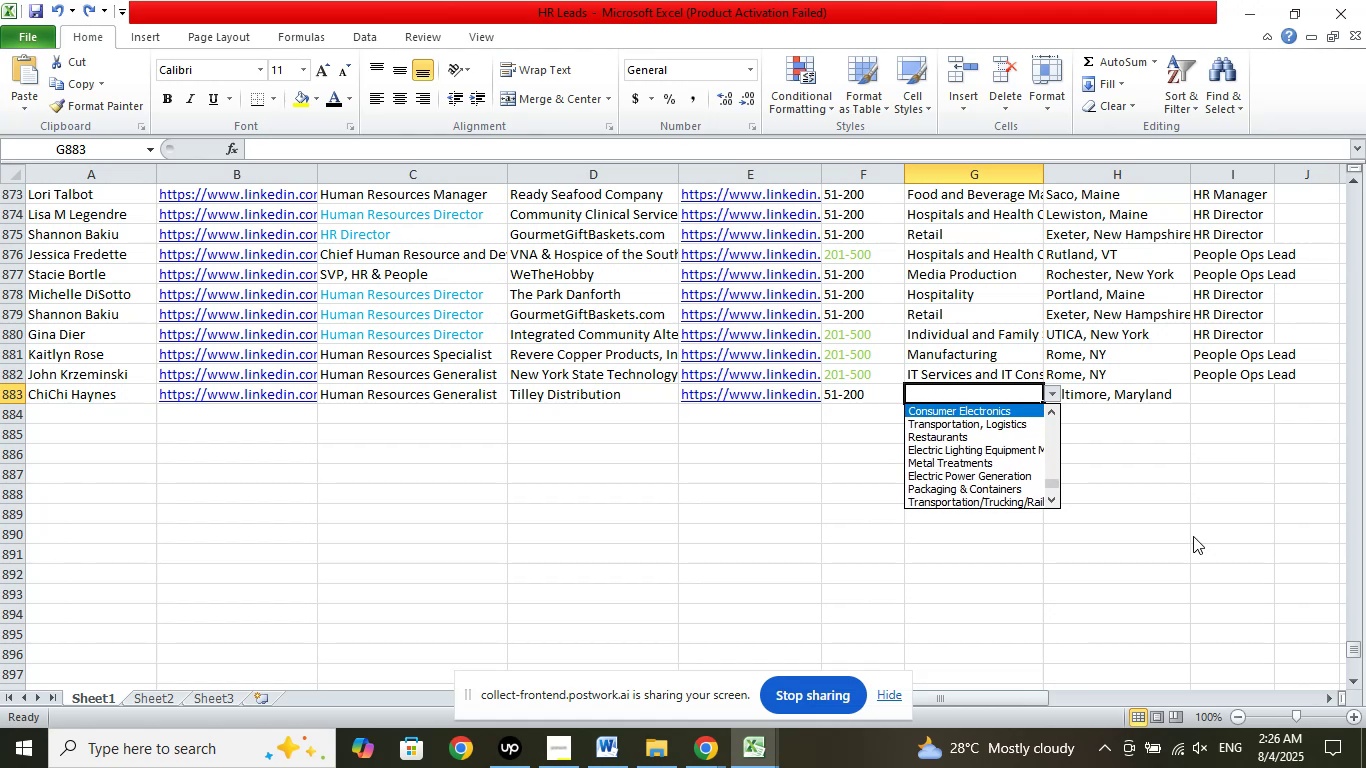 
key(ArrowUp)
 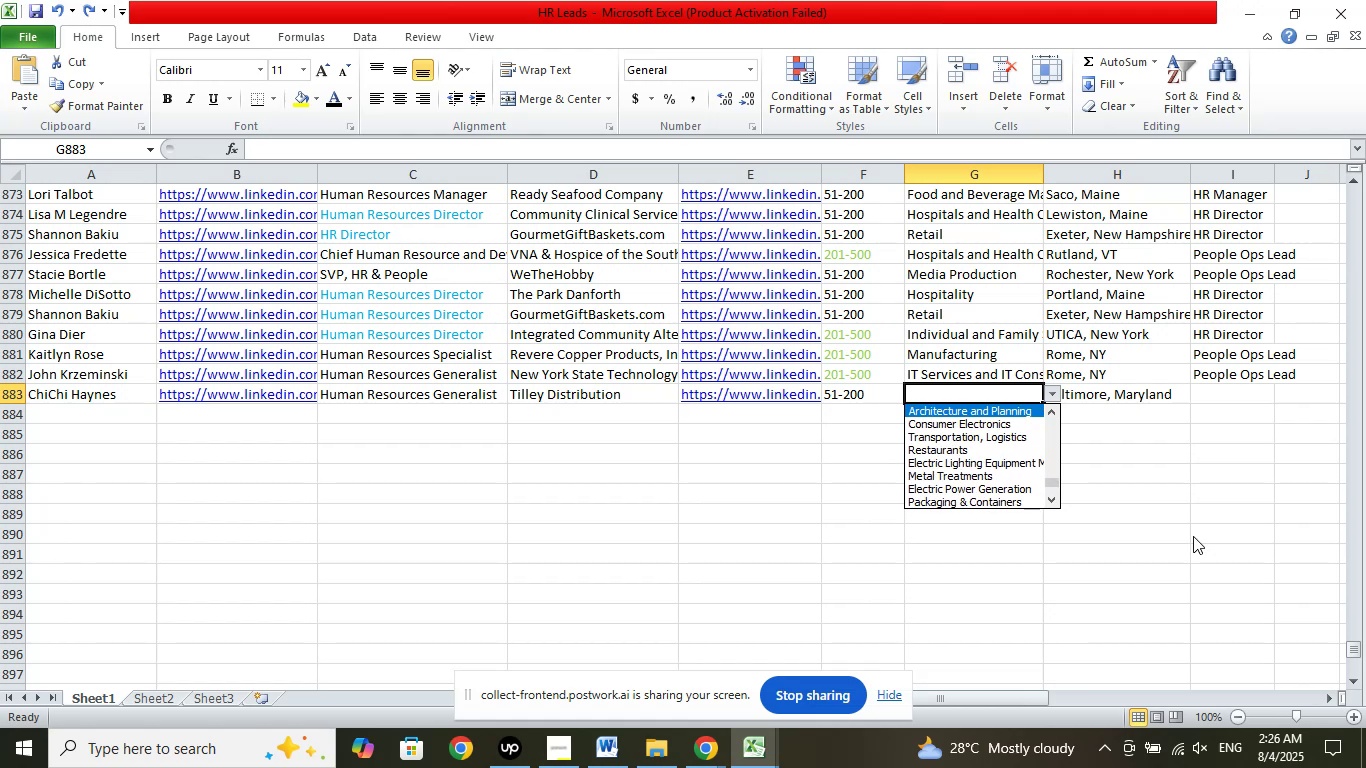 
key(ArrowUp)
 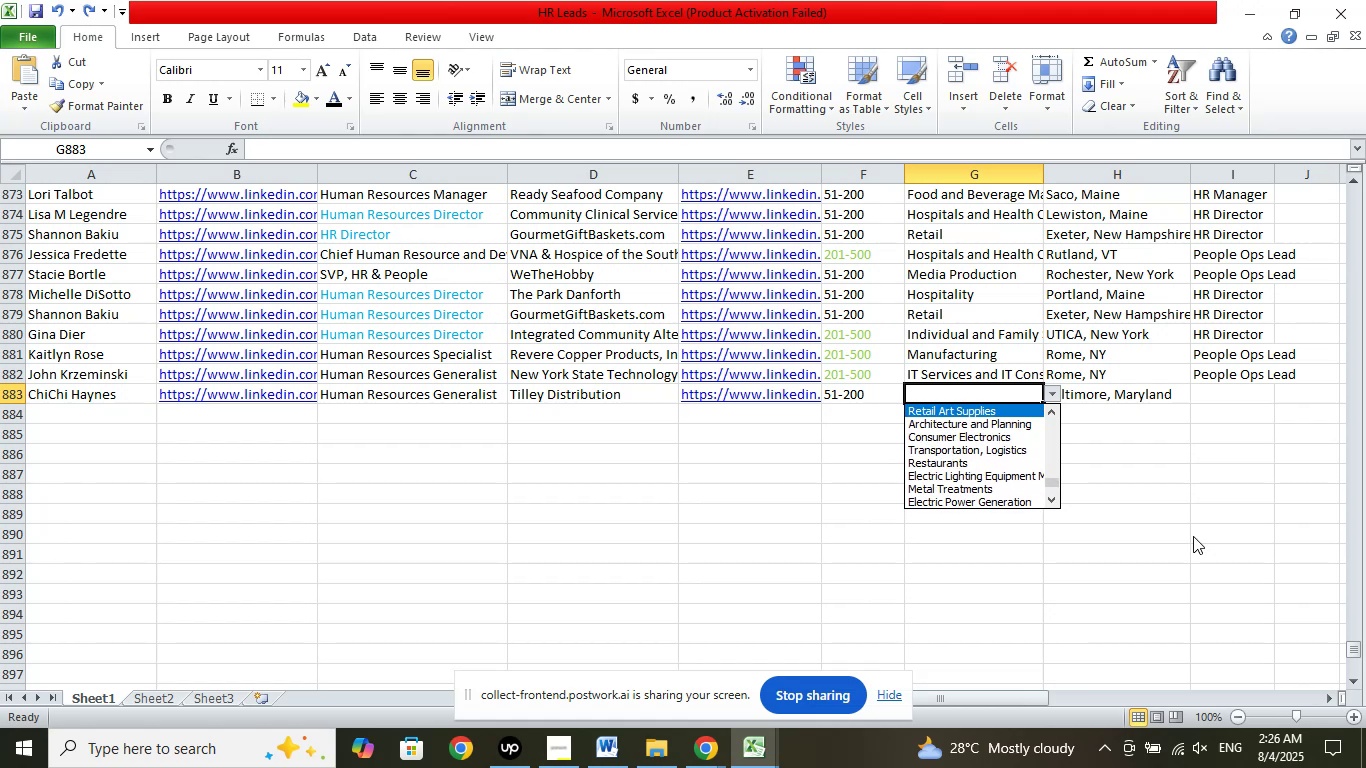 
key(ArrowUp)
 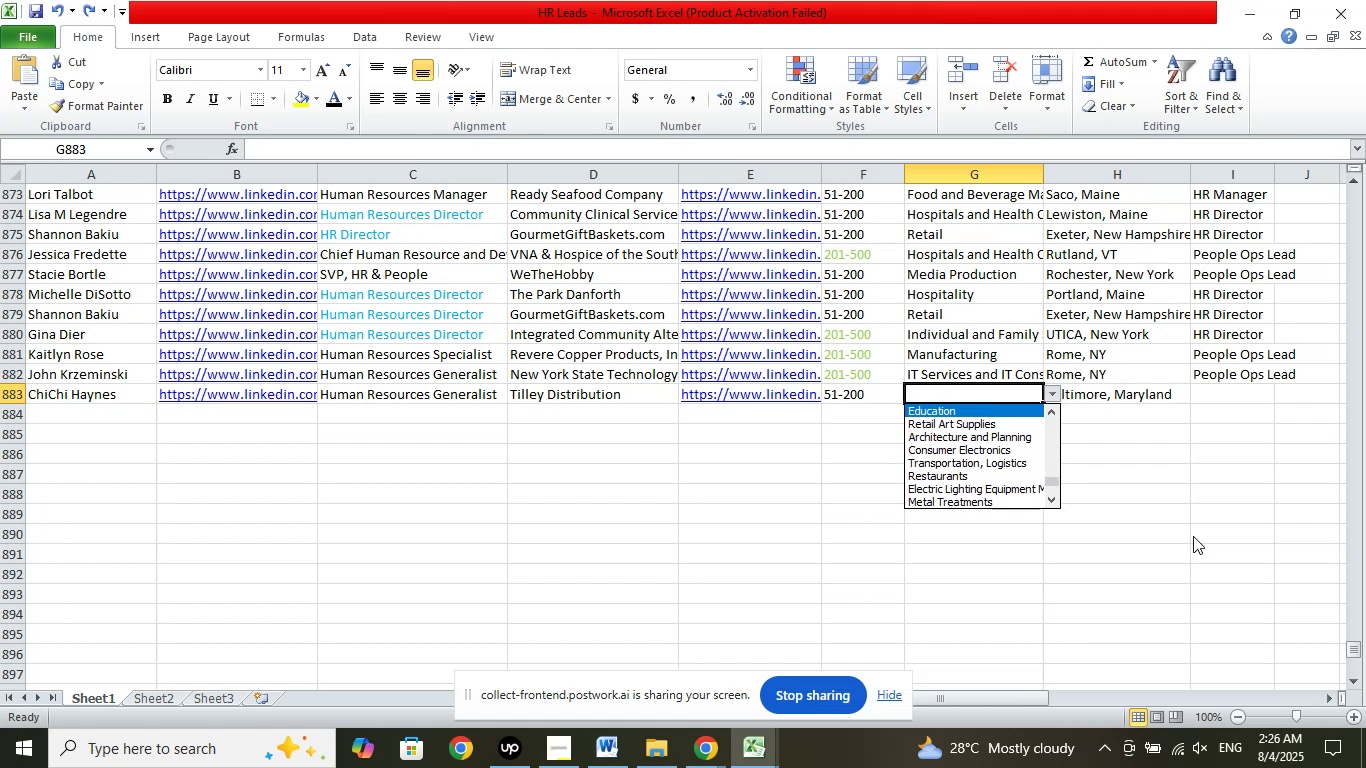 
key(ArrowUp)
 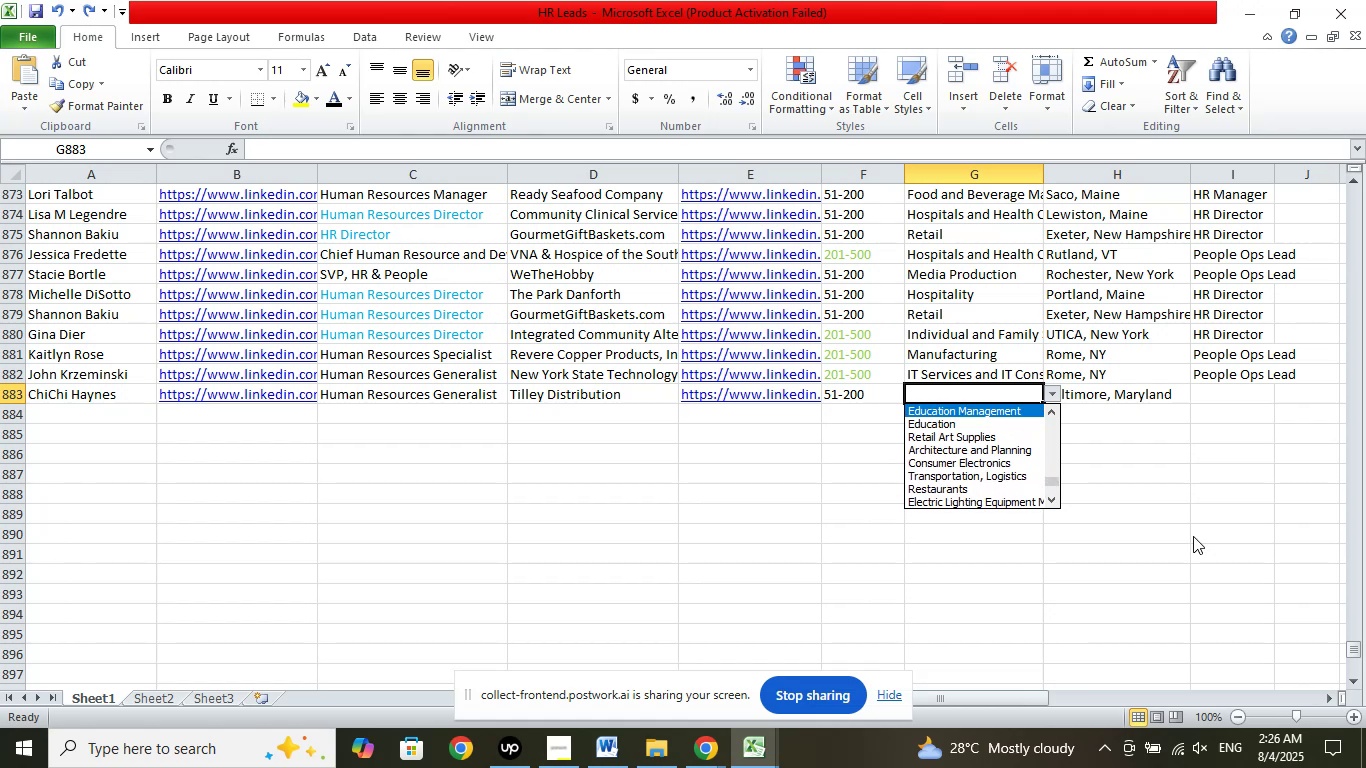 
key(ArrowUp)
 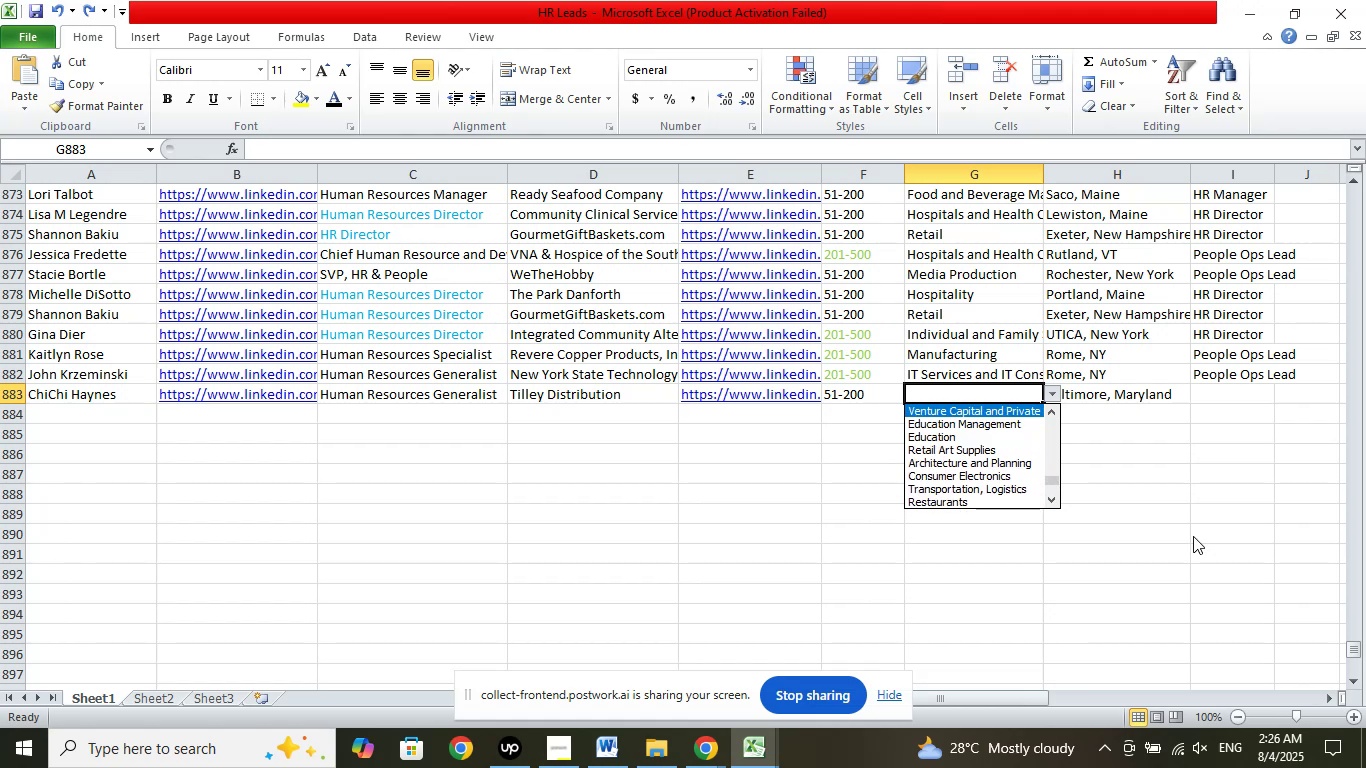 
key(ArrowUp)
 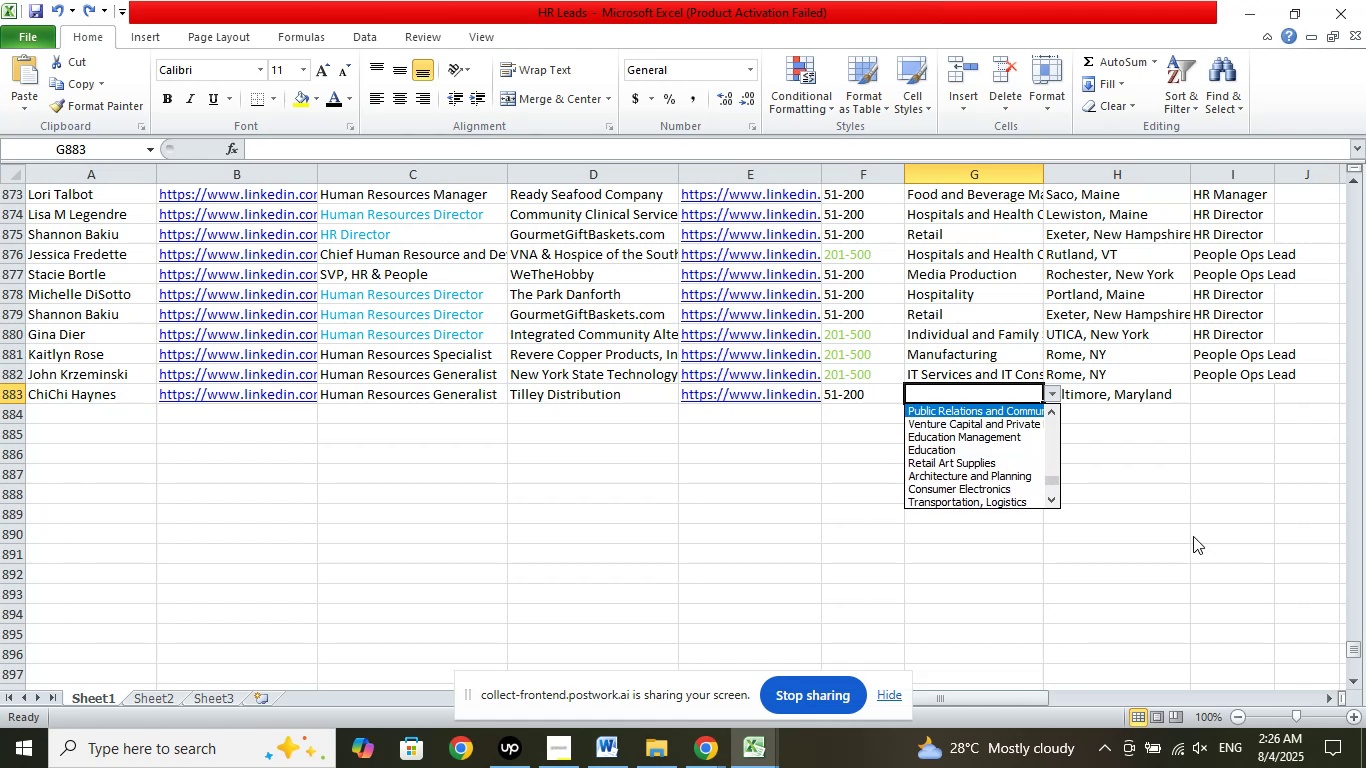 
key(ArrowUp)
 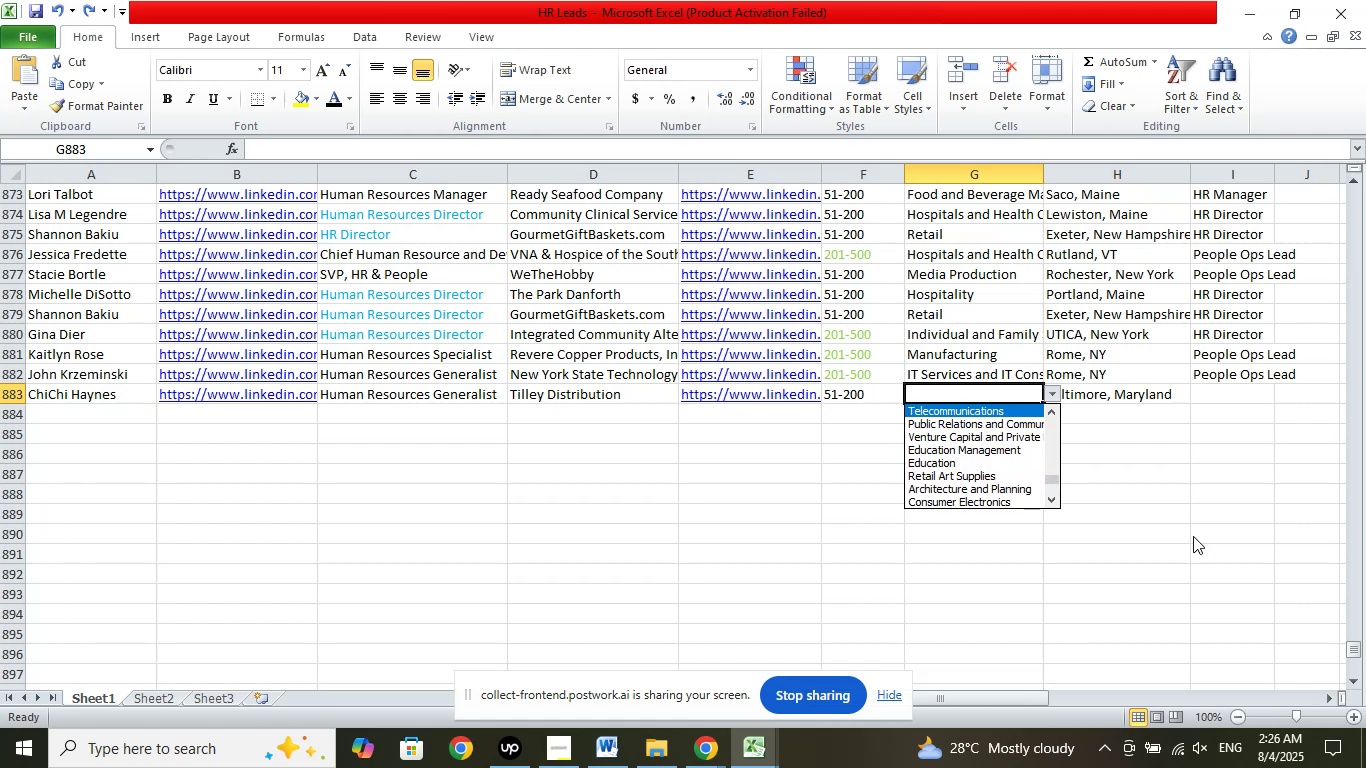 
key(ArrowUp)
 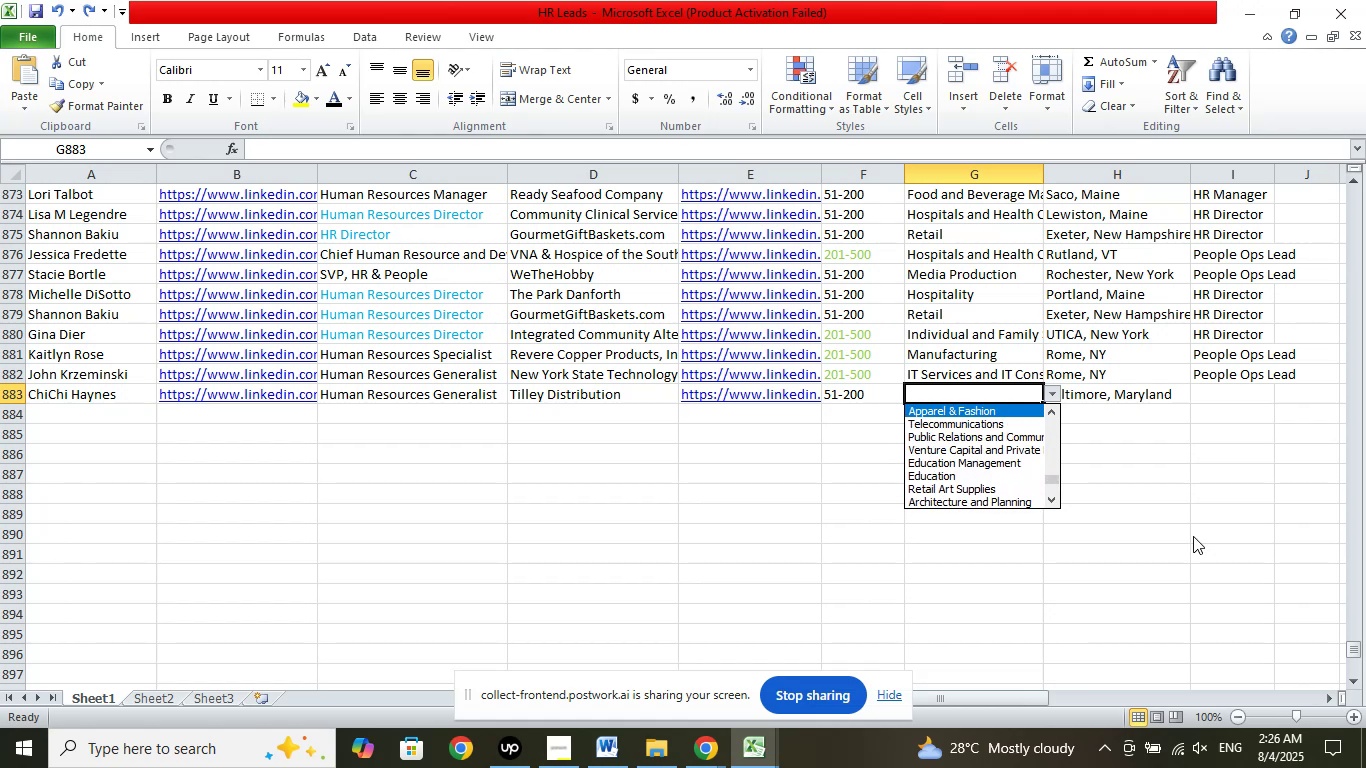 
key(ArrowUp)
 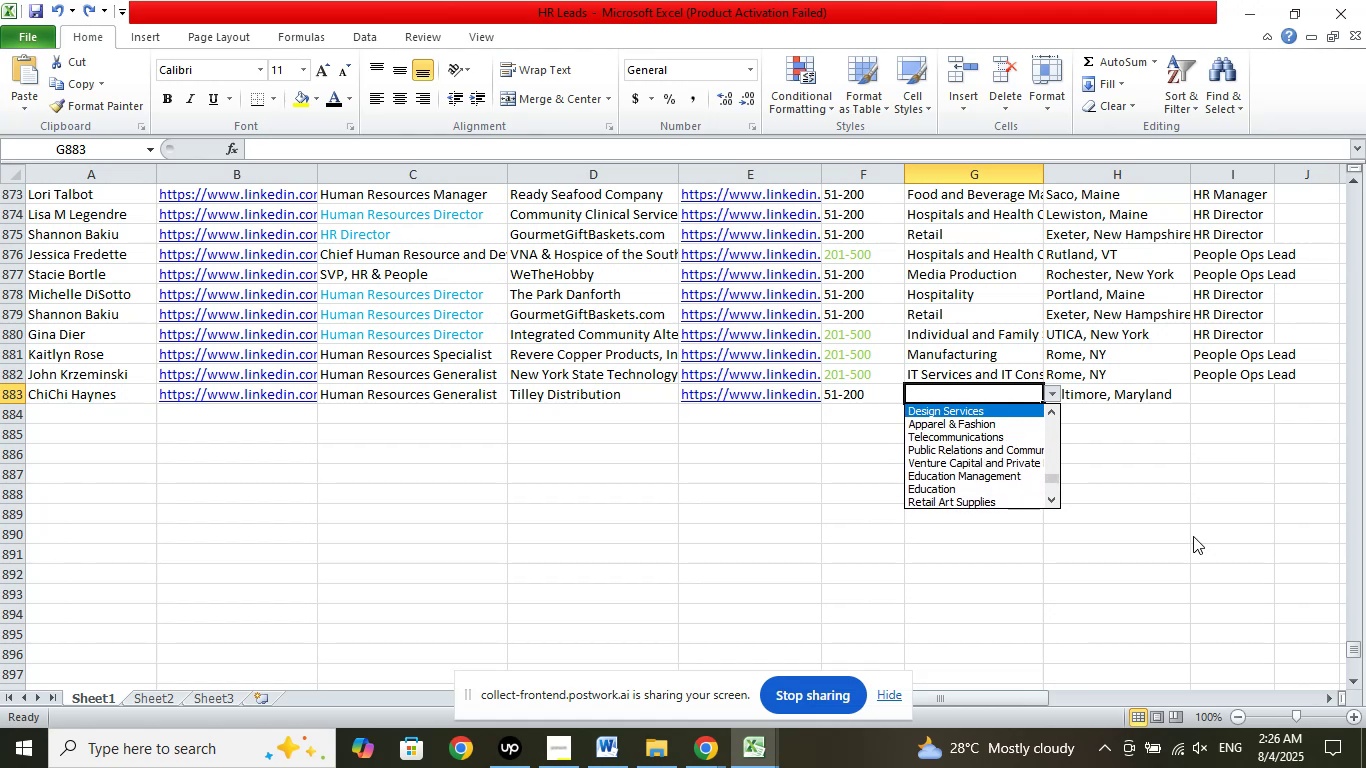 
key(ArrowUp)
 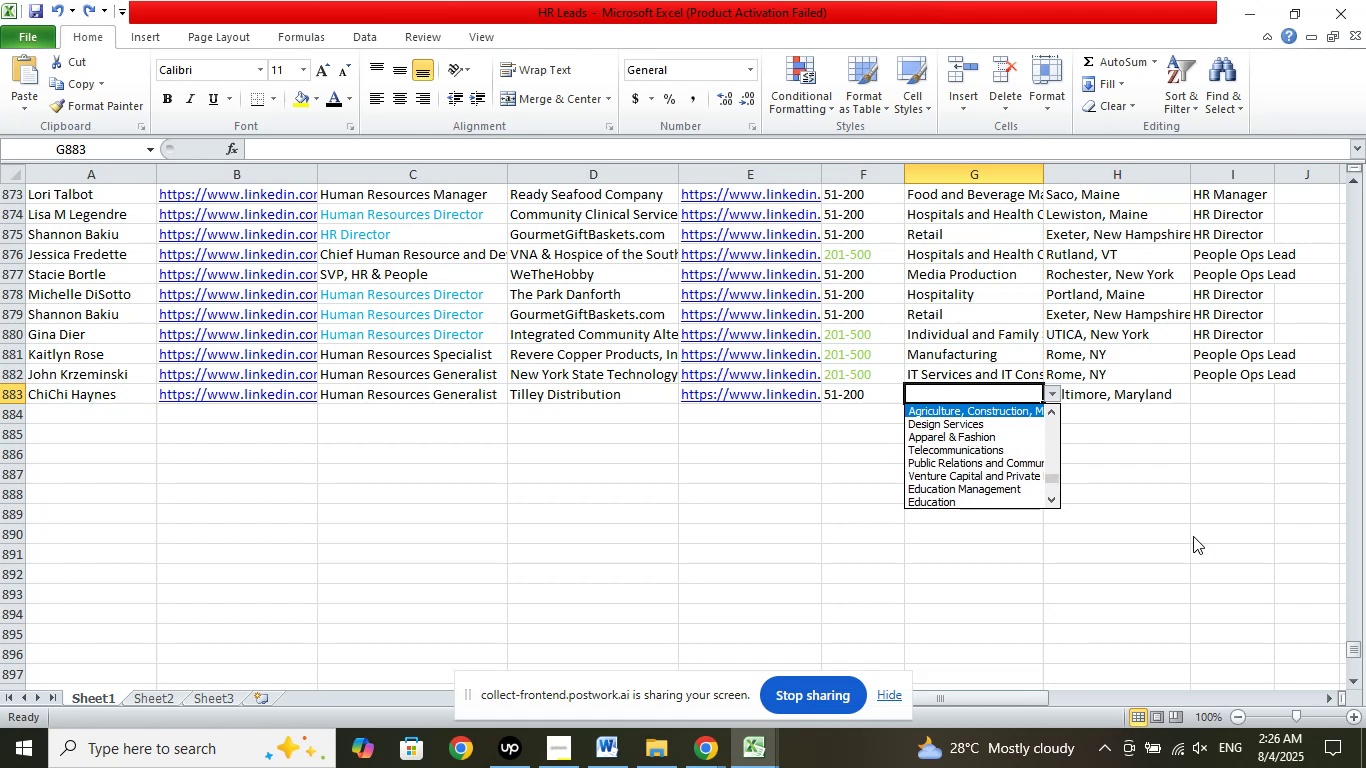 
key(ArrowUp)
 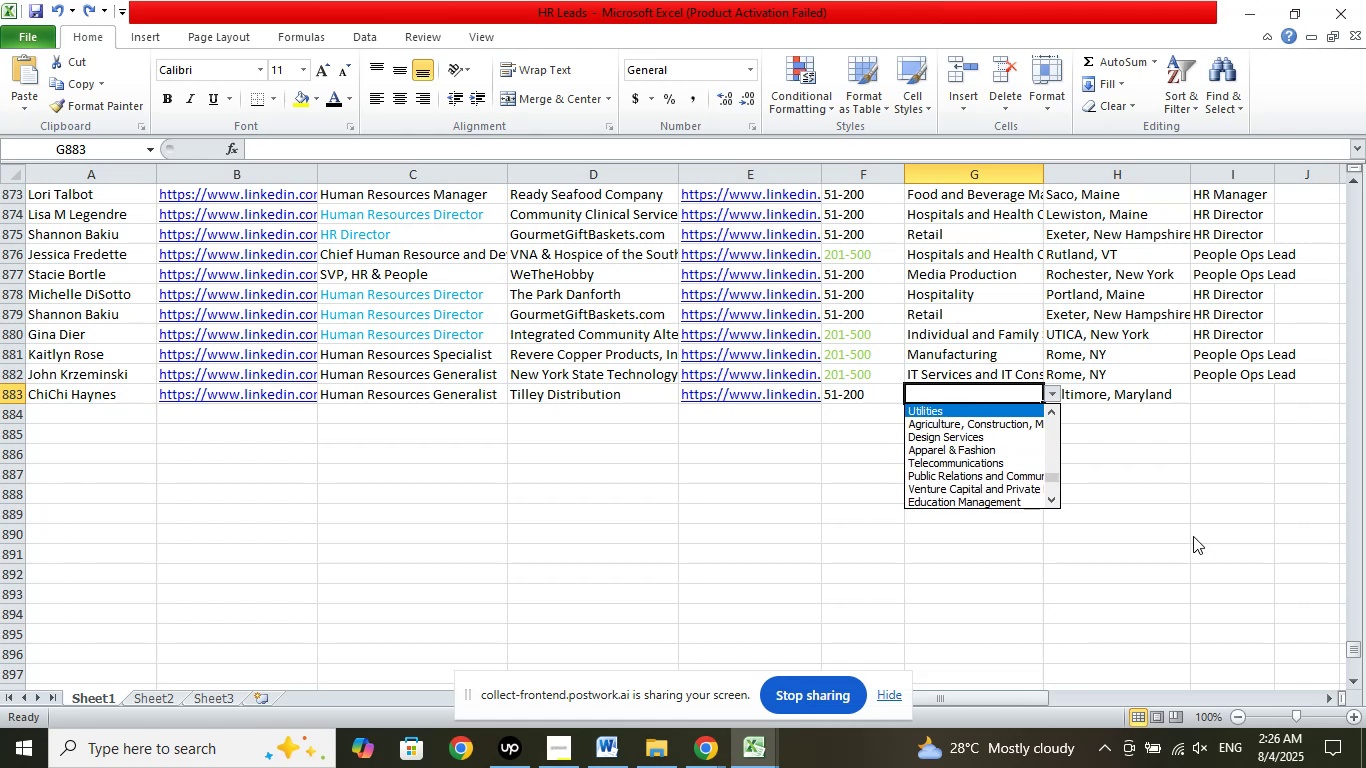 
key(ArrowUp)
 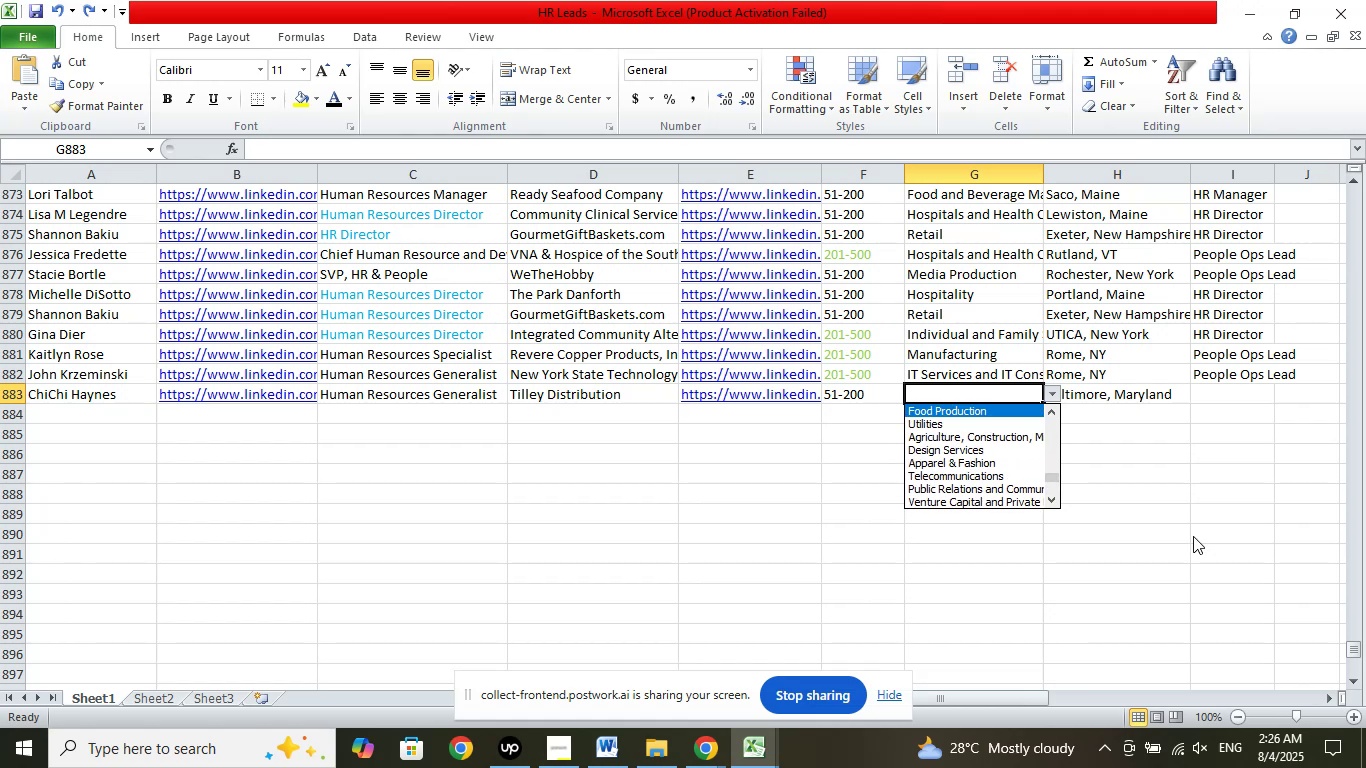 
key(ArrowUp)
 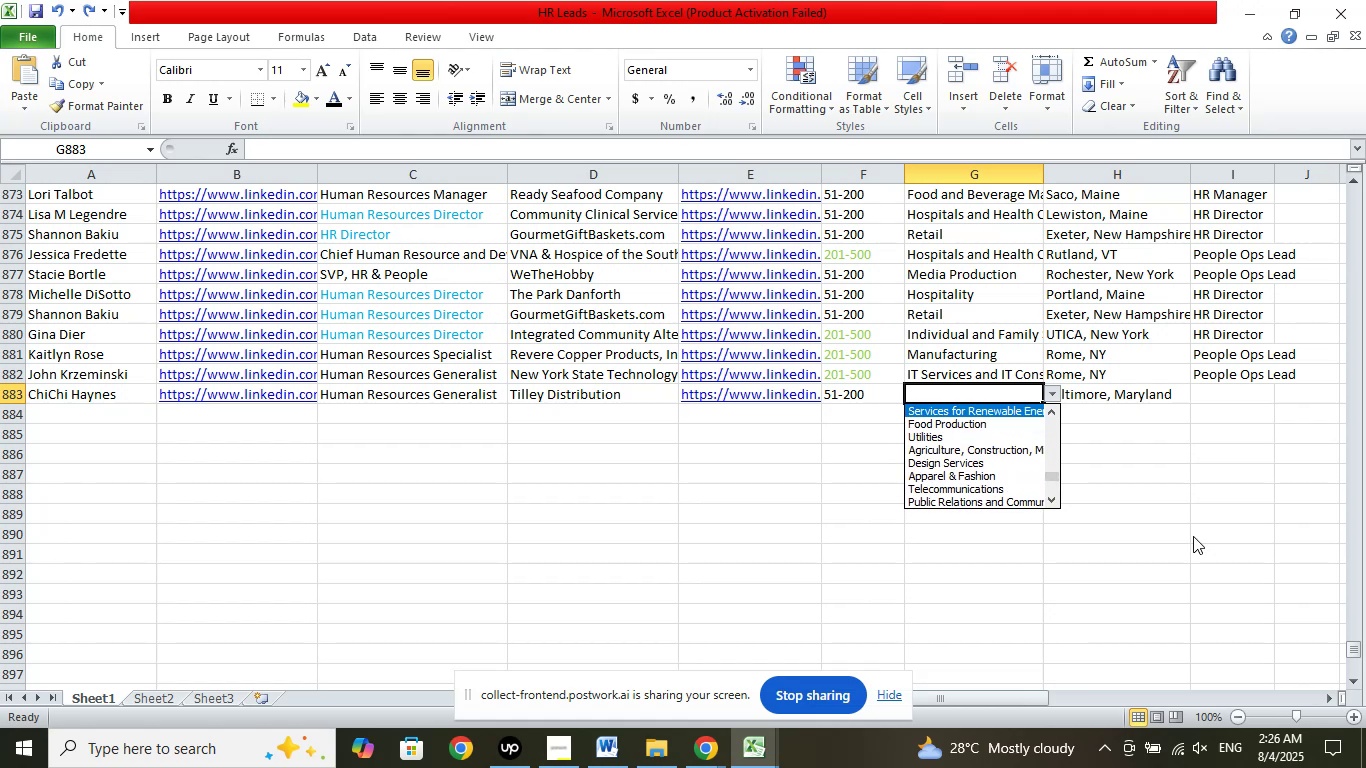 
key(ArrowUp)
 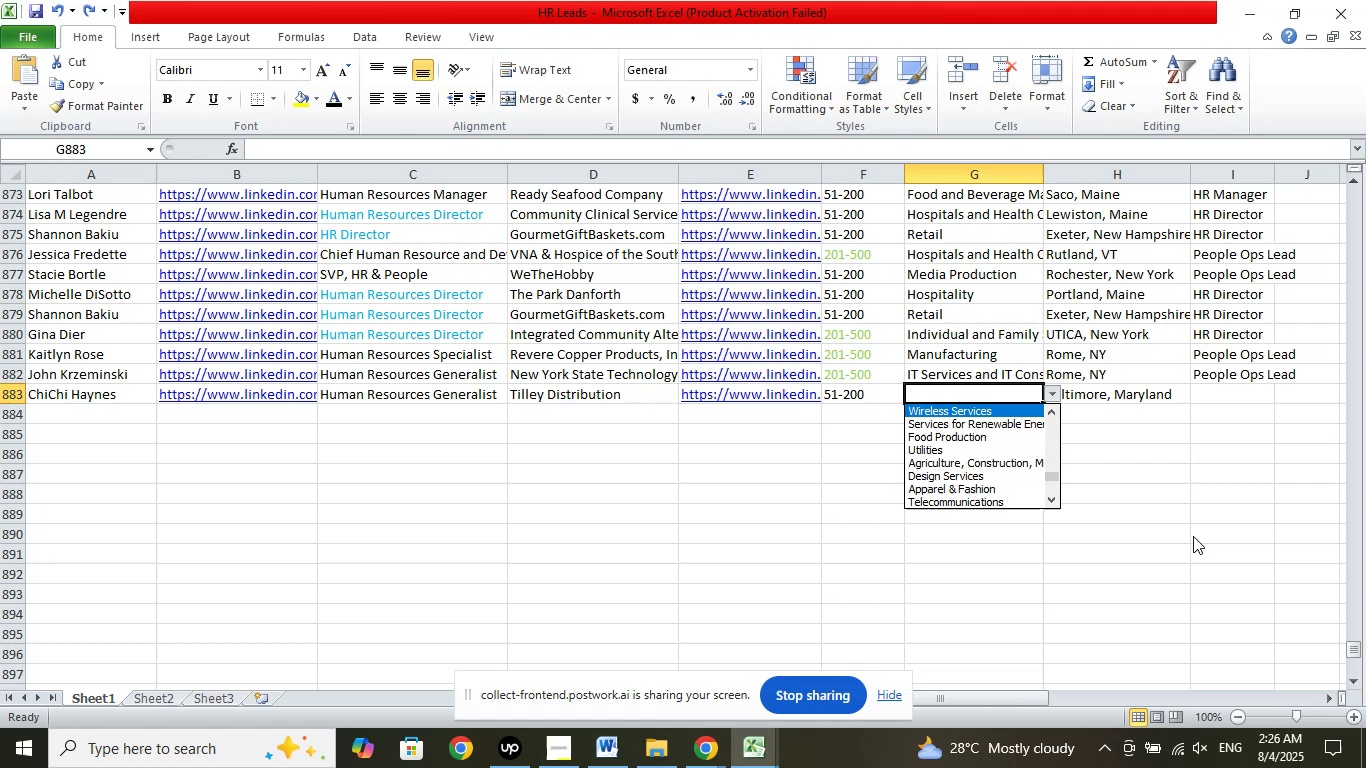 
key(ArrowUp)
 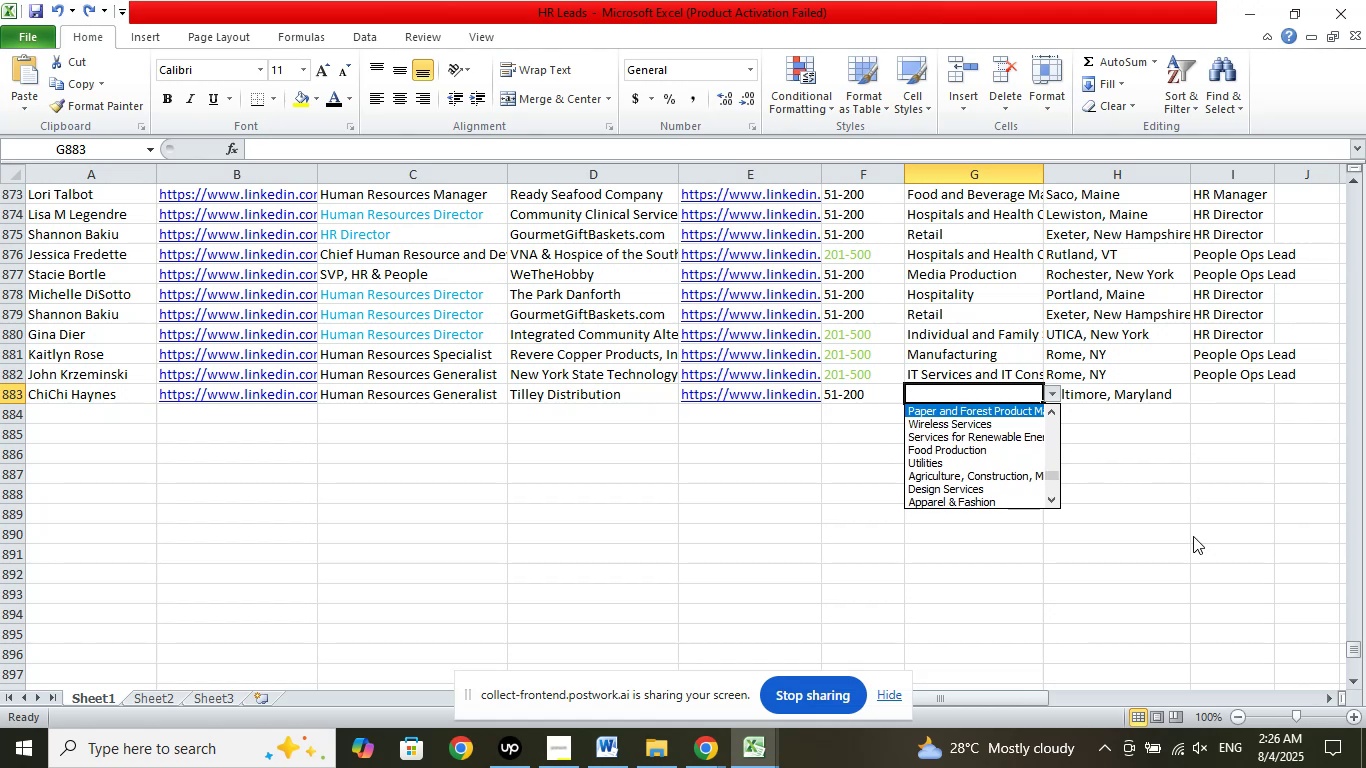 
key(ArrowUp)
 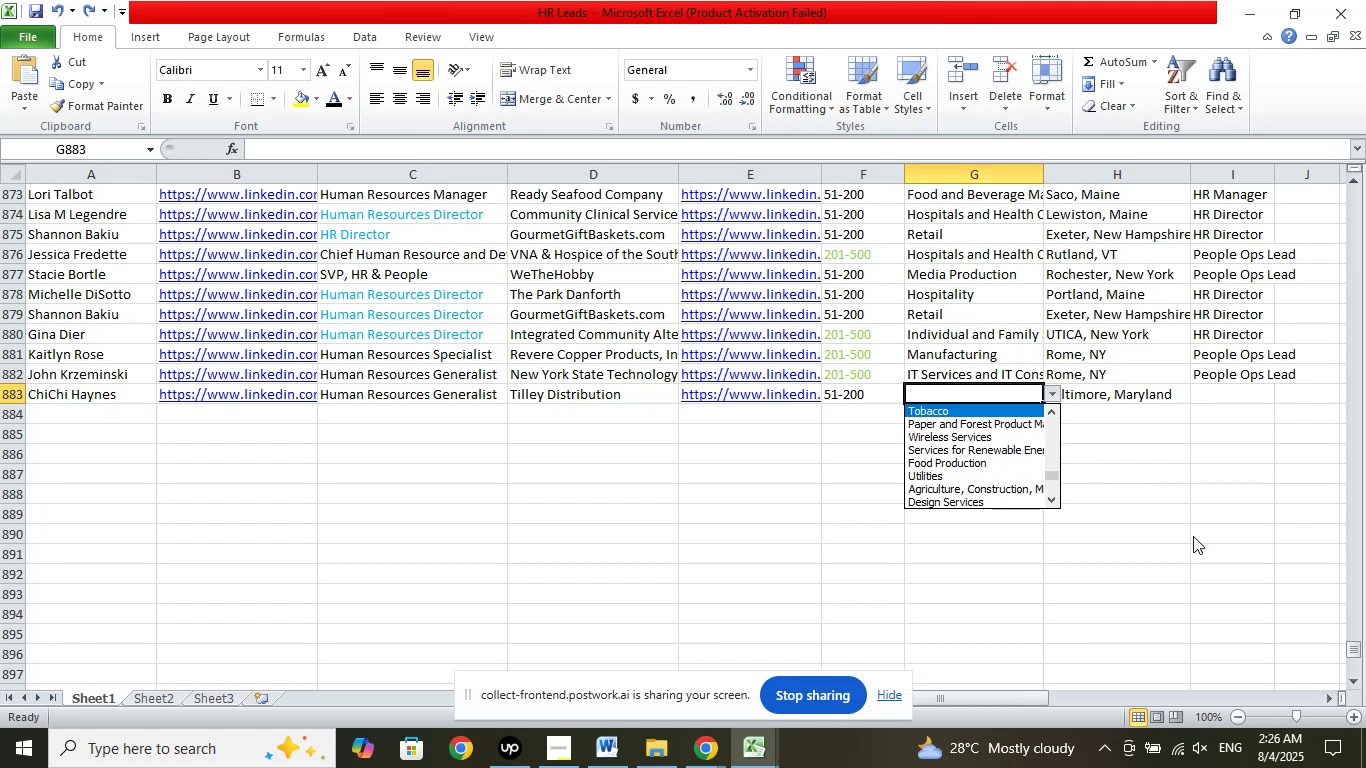 
key(ArrowUp)
 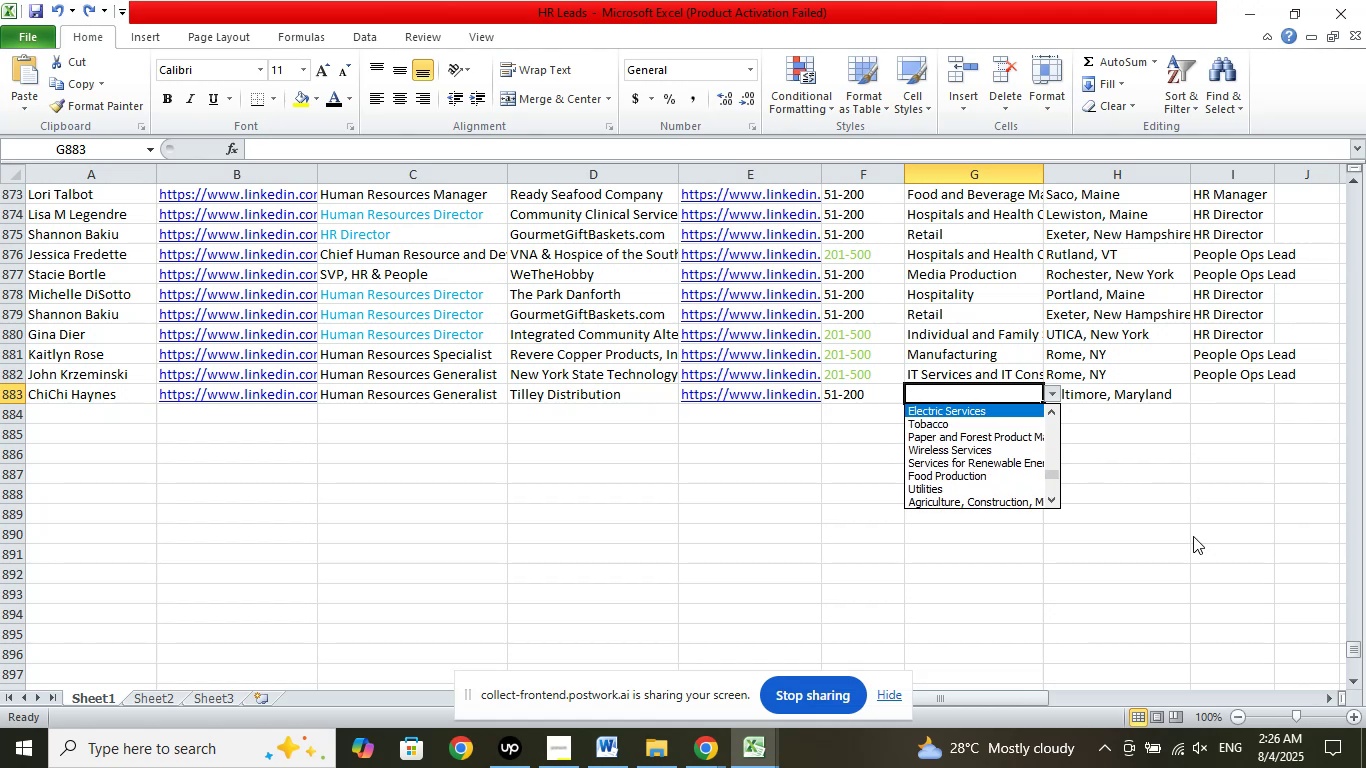 
key(ArrowUp)
 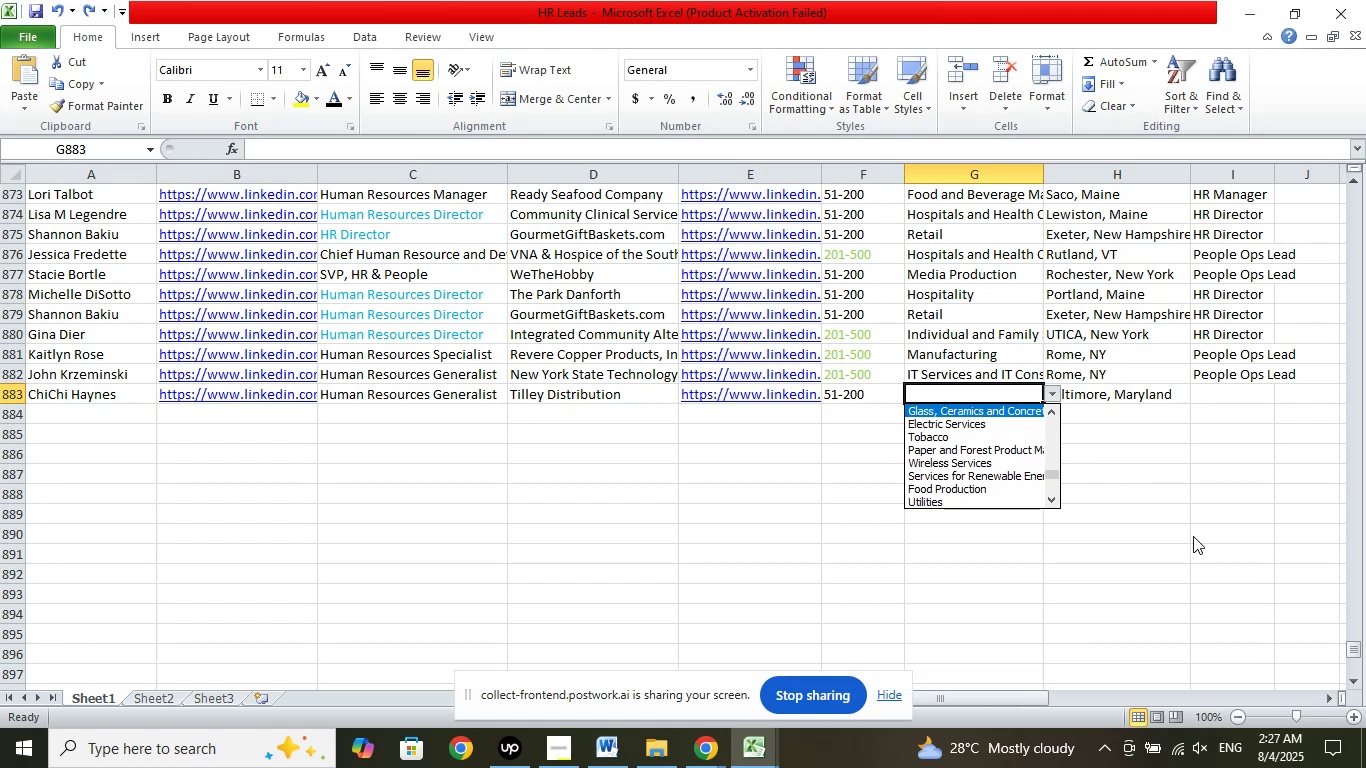 
key(ArrowUp)
 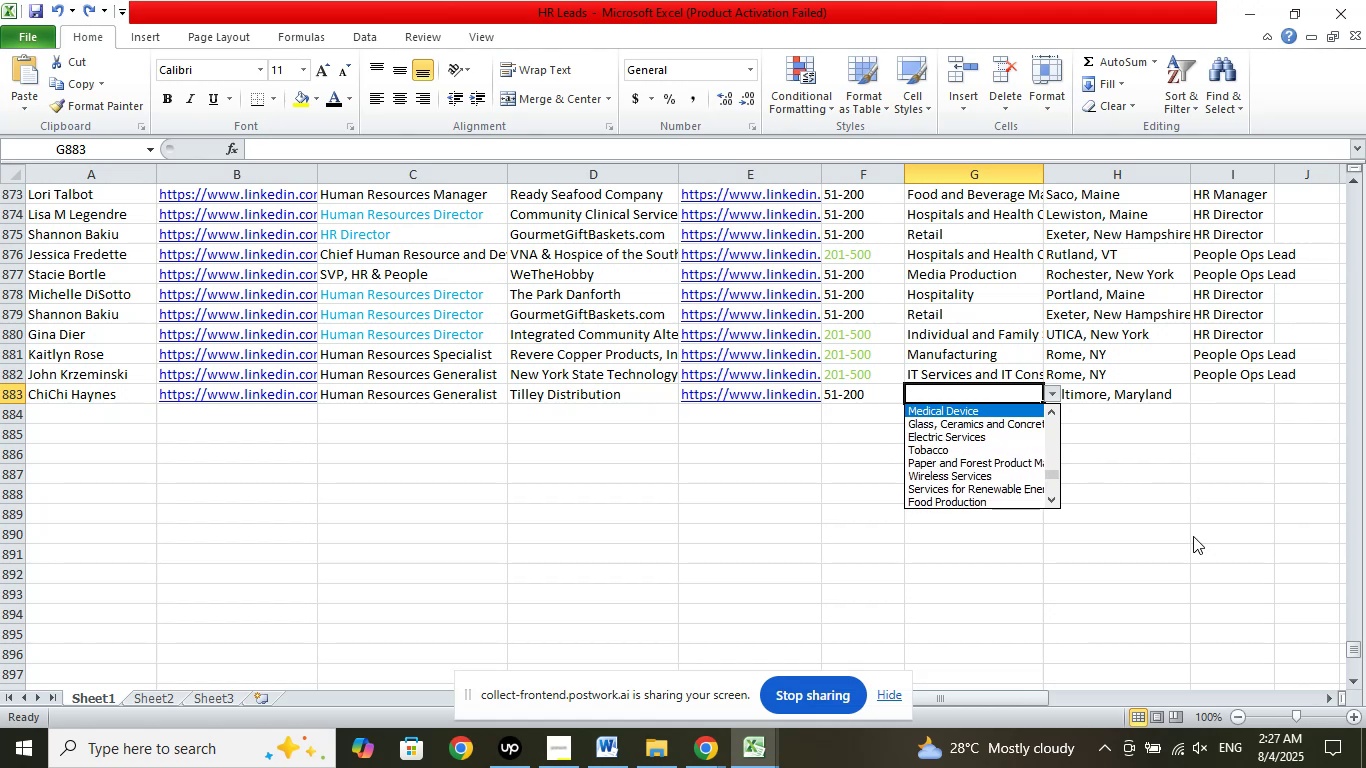 
key(ArrowUp)
 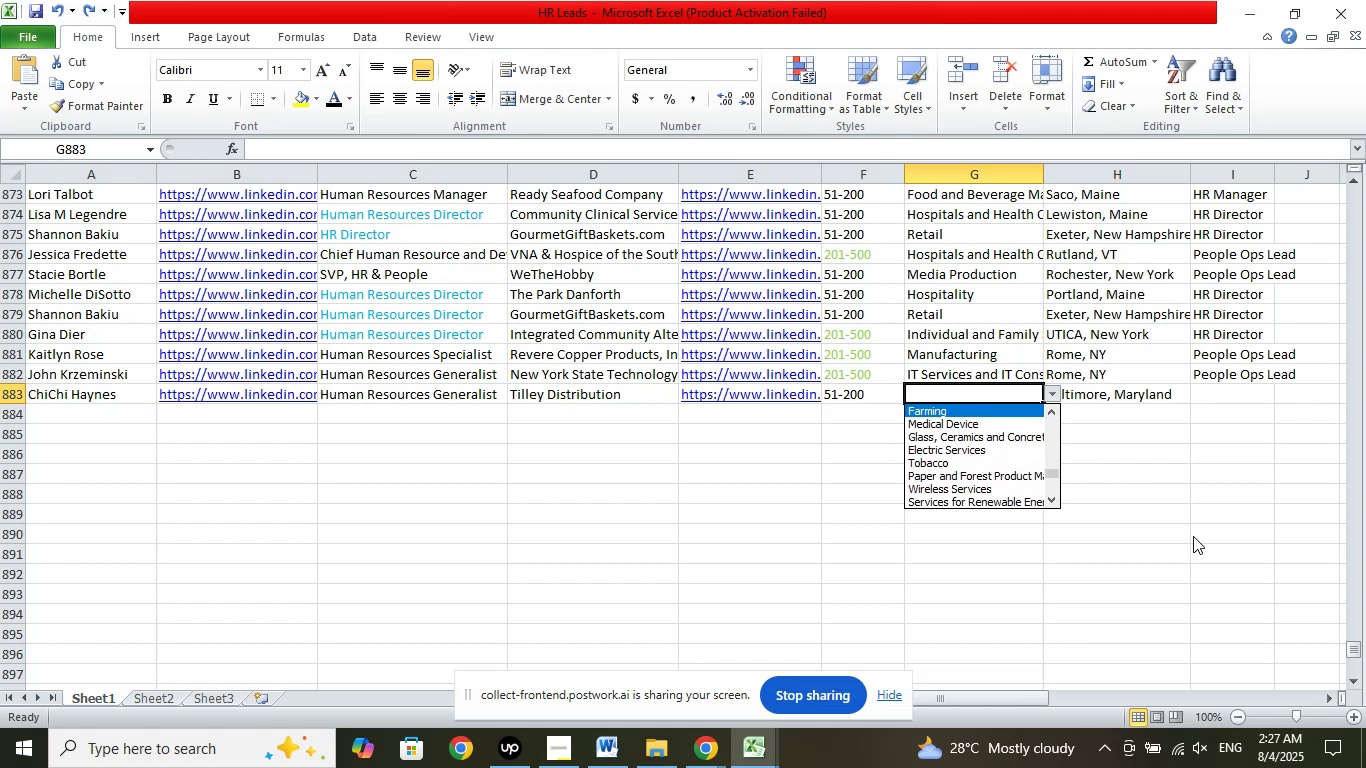 
key(ArrowUp)
 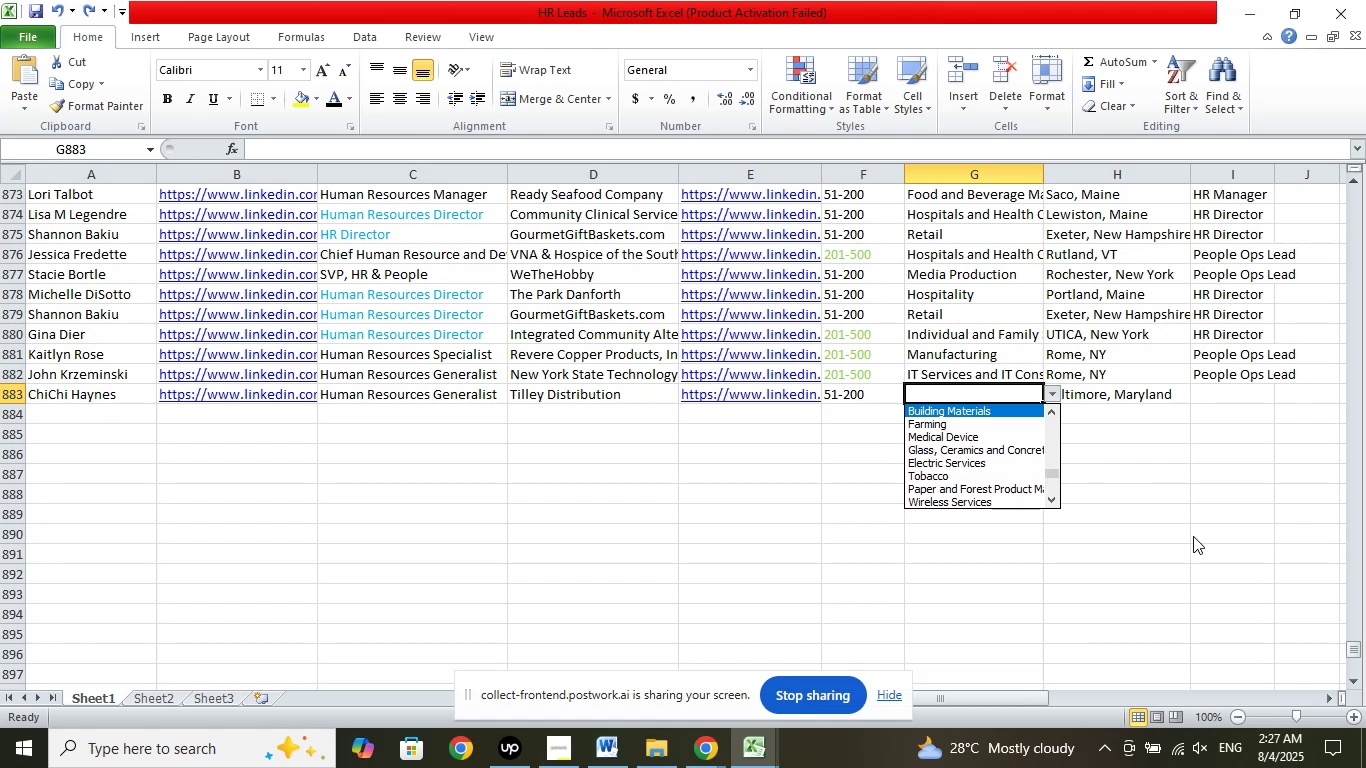 
key(ArrowUp)
 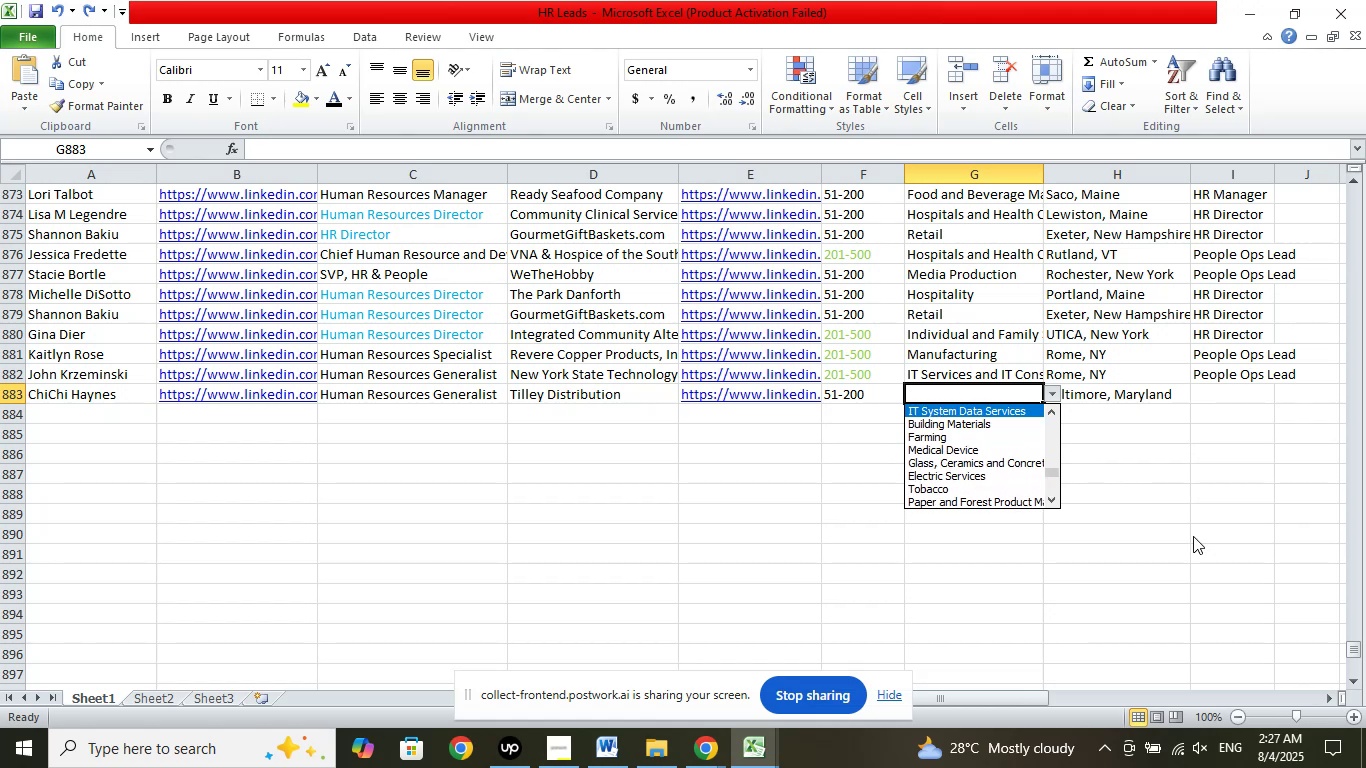 
key(ArrowUp)
 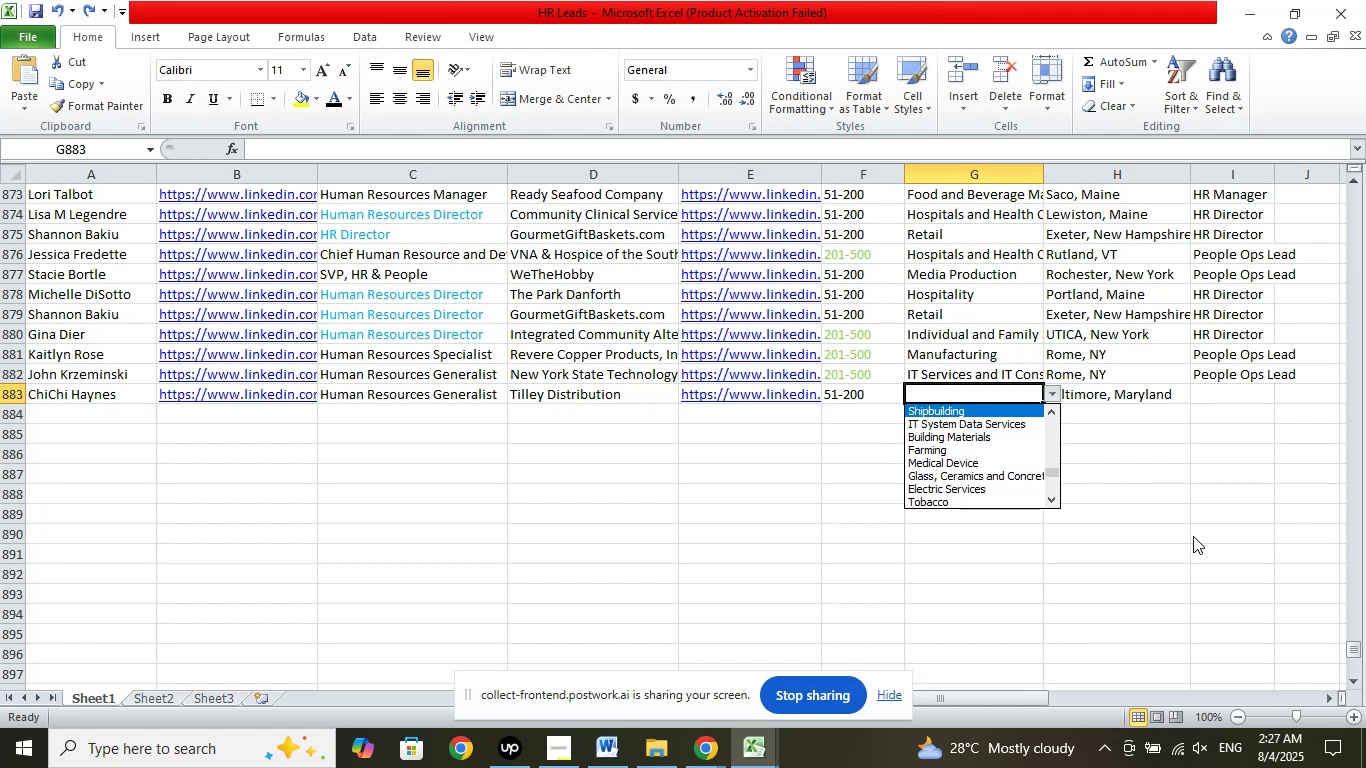 
key(ArrowUp)
 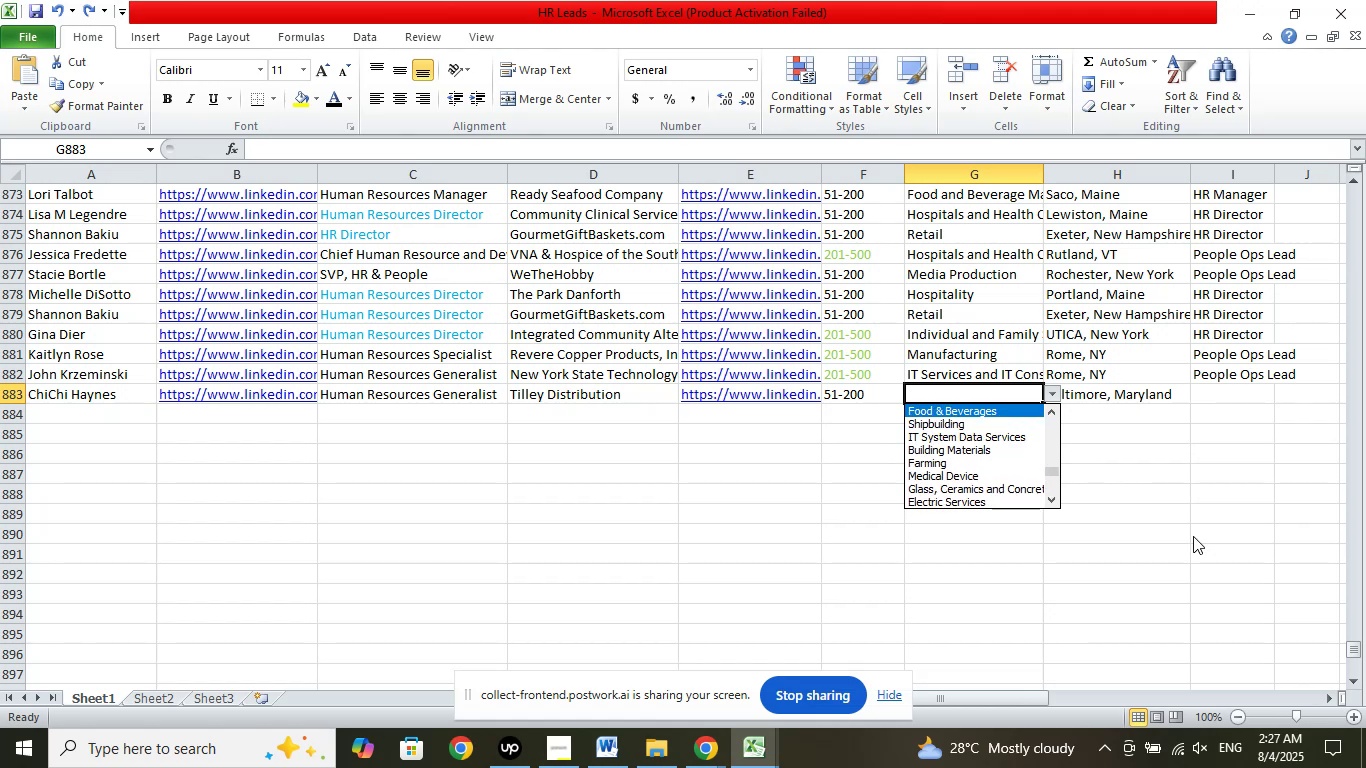 
key(ArrowUp)
 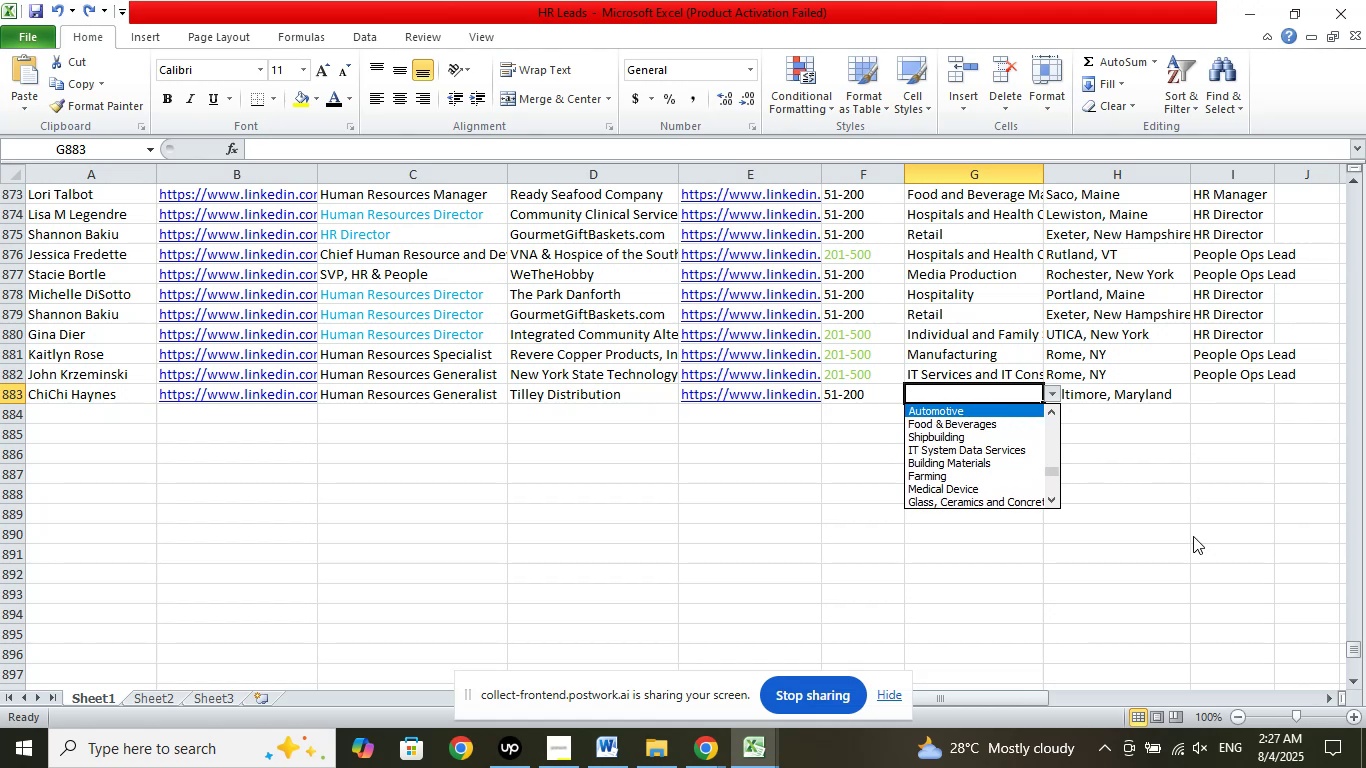 
key(ArrowUp)
 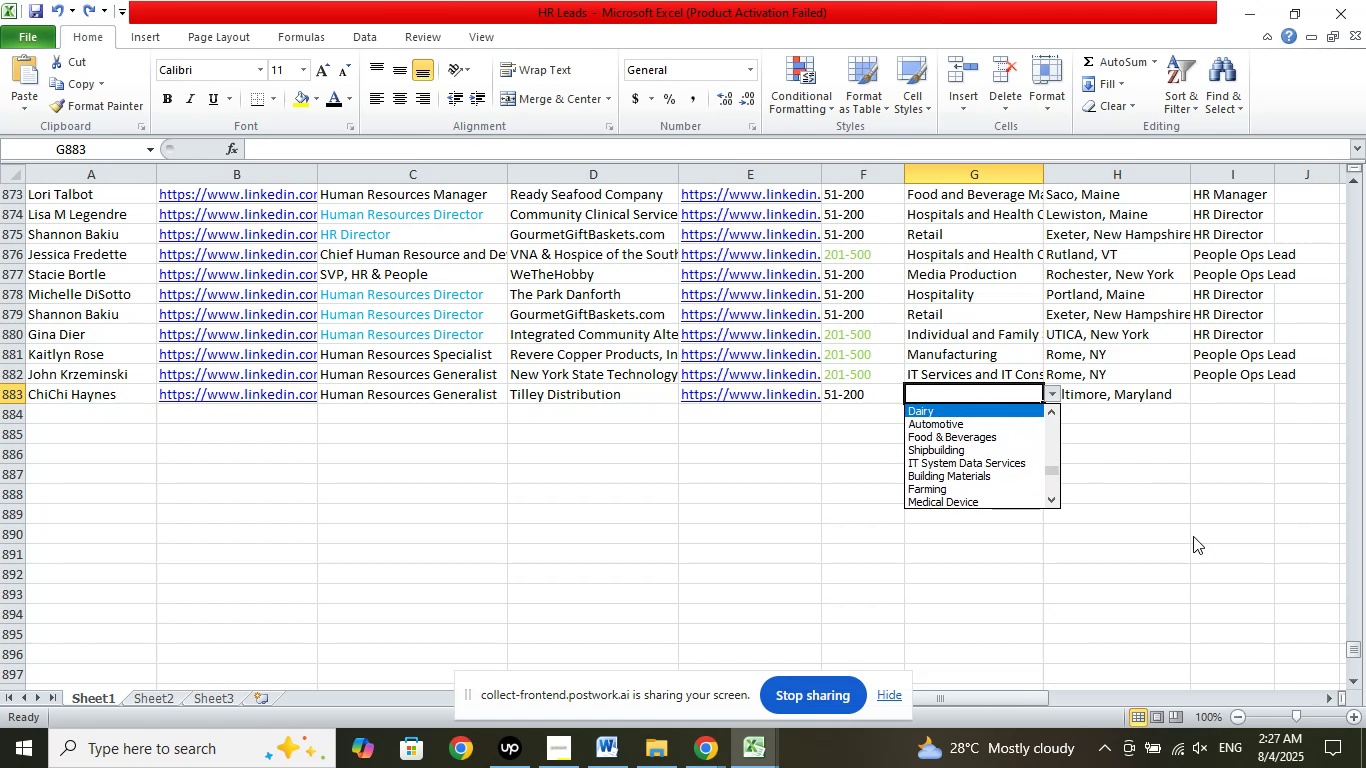 
key(ArrowUp)
 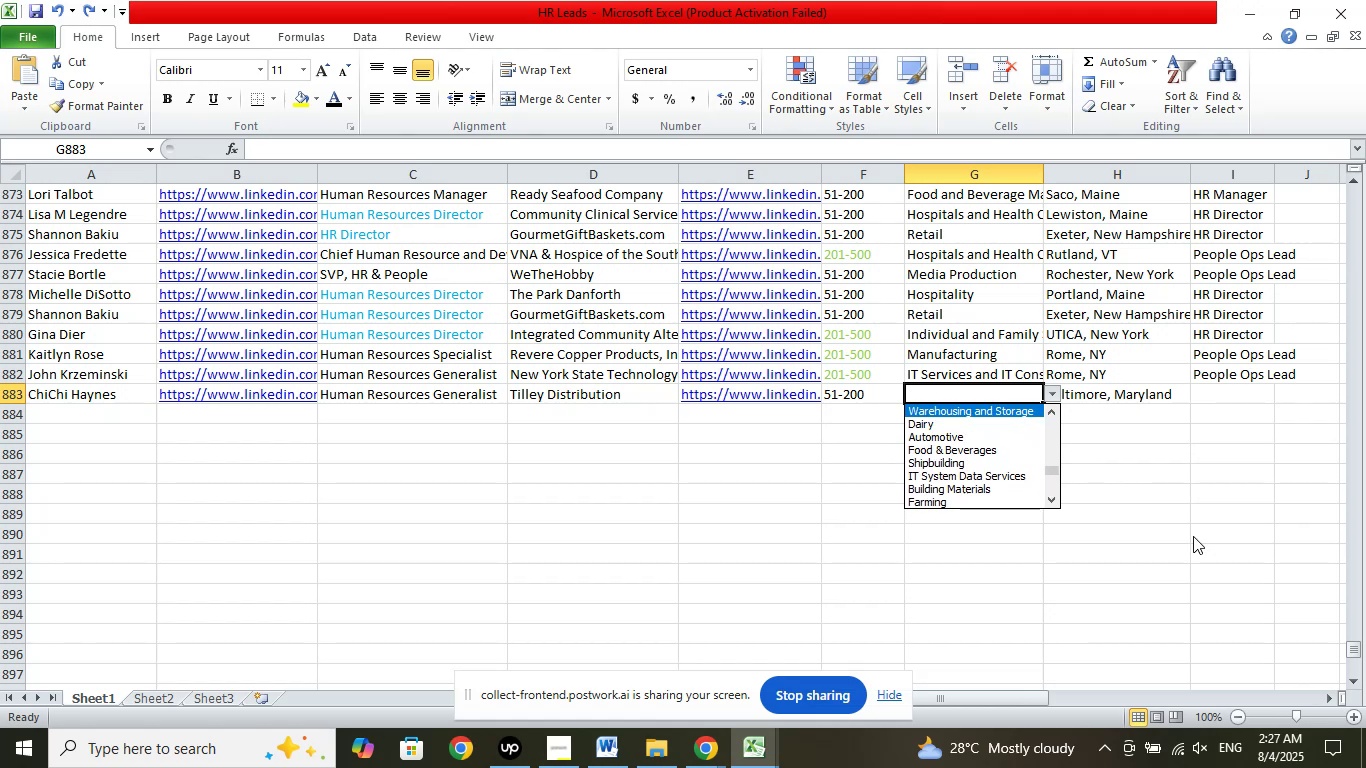 
key(ArrowUp)
 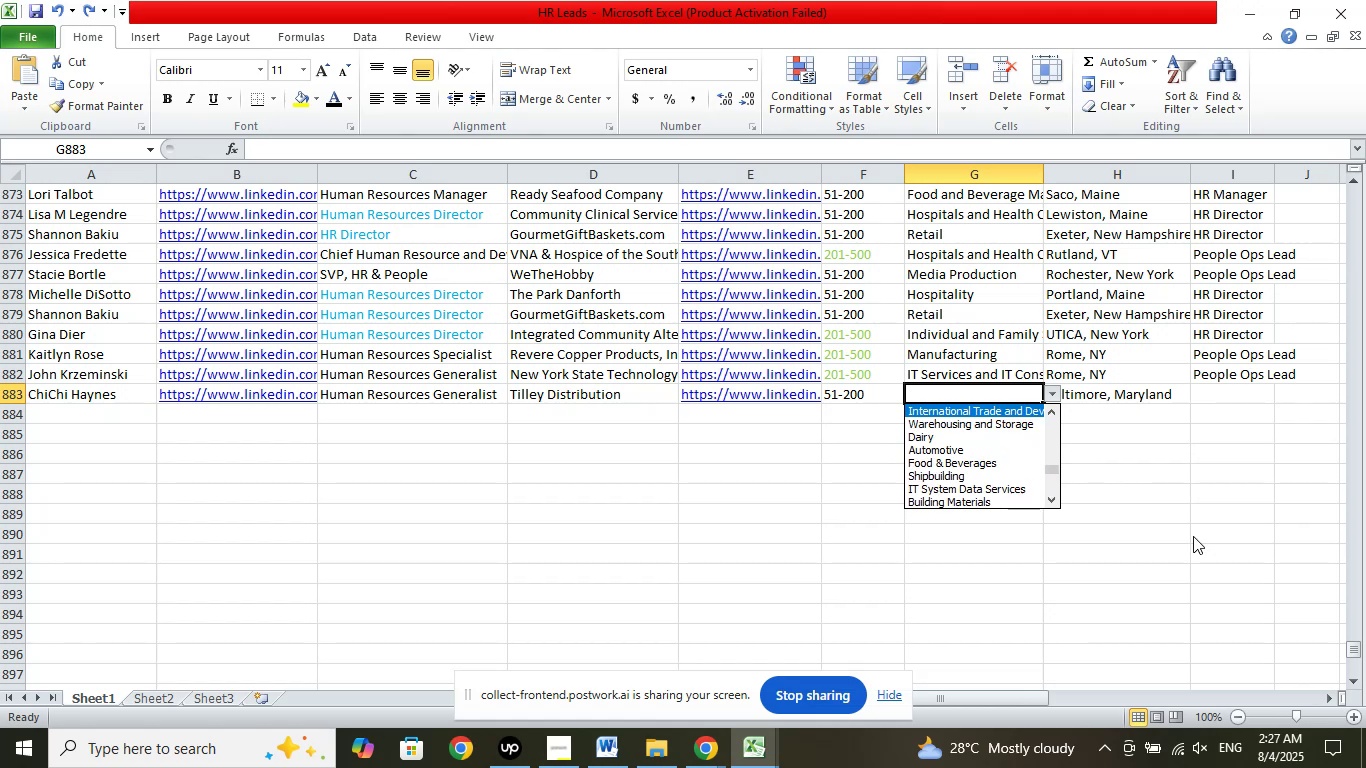 
key(ArrowUp)
 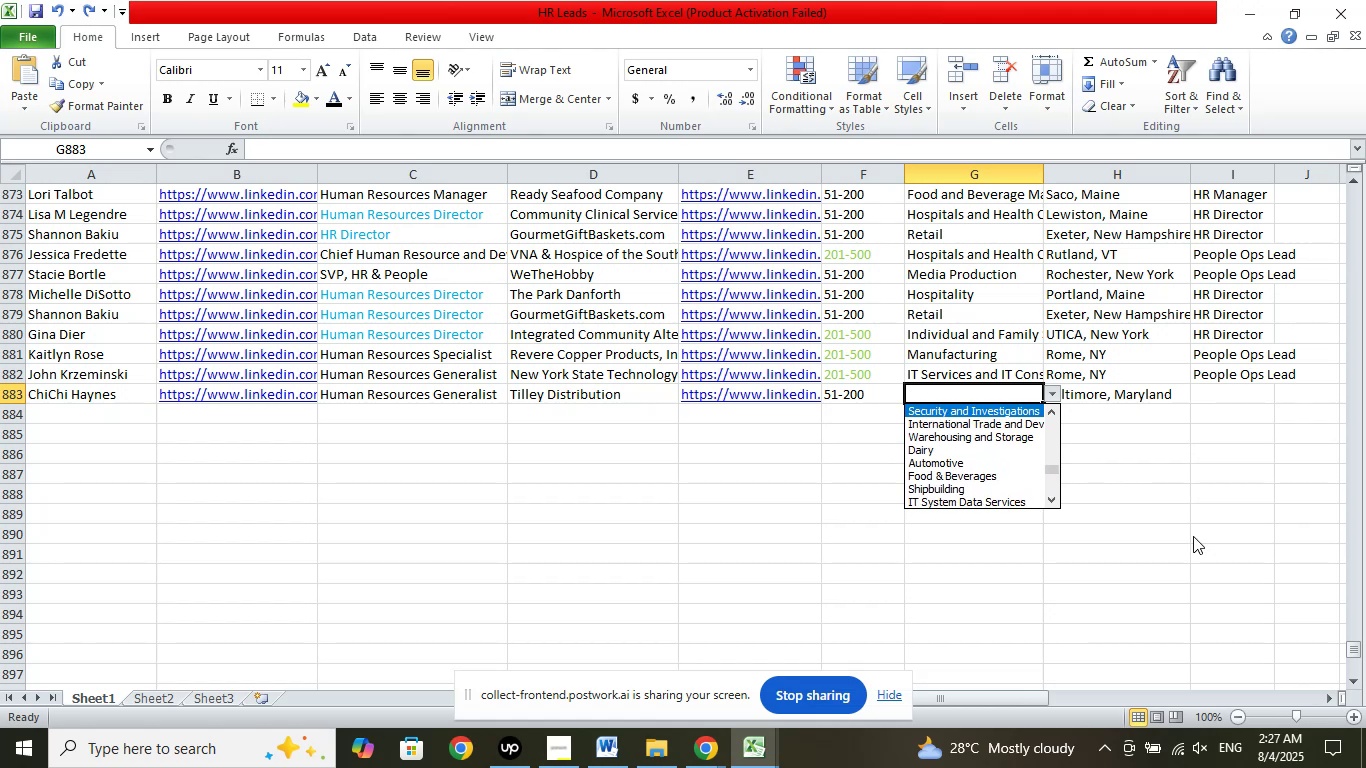 
key(ArrowUp)
 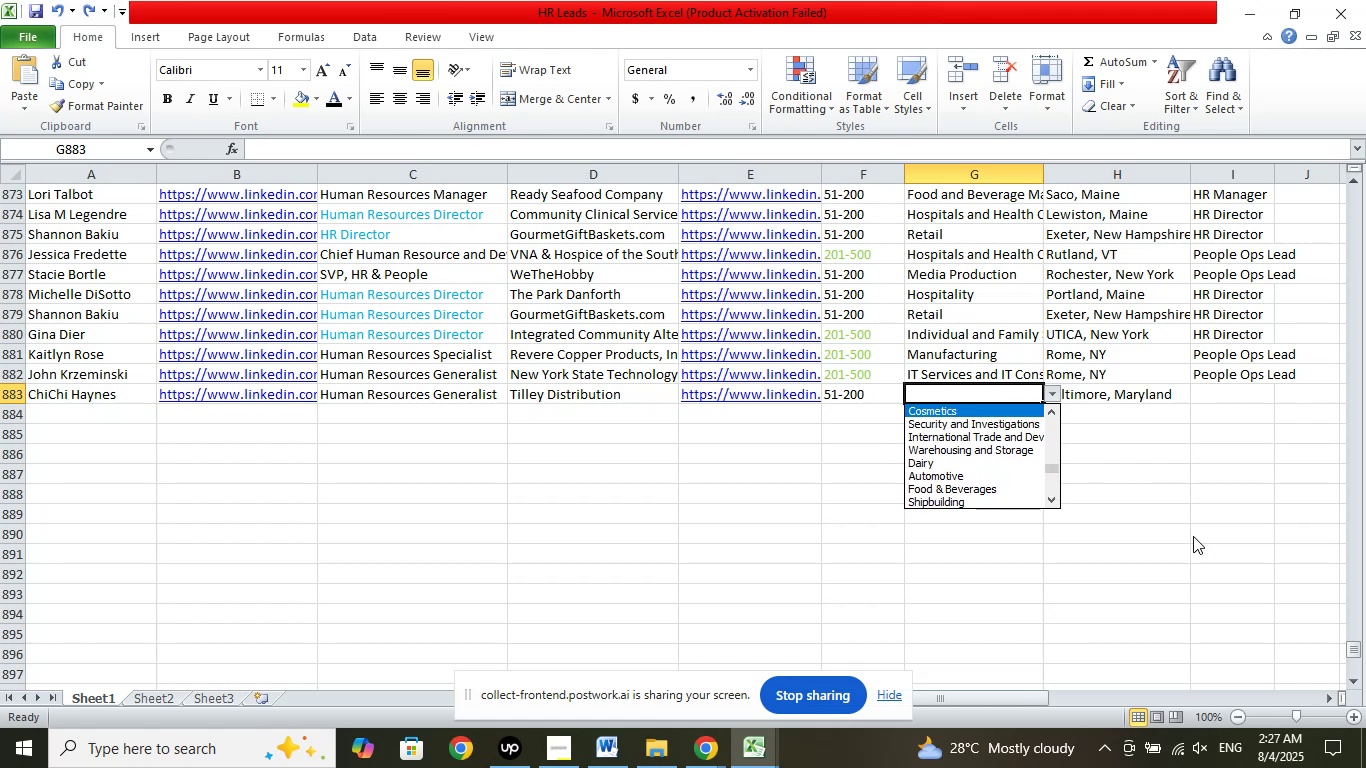 
key(ArrowUp)
 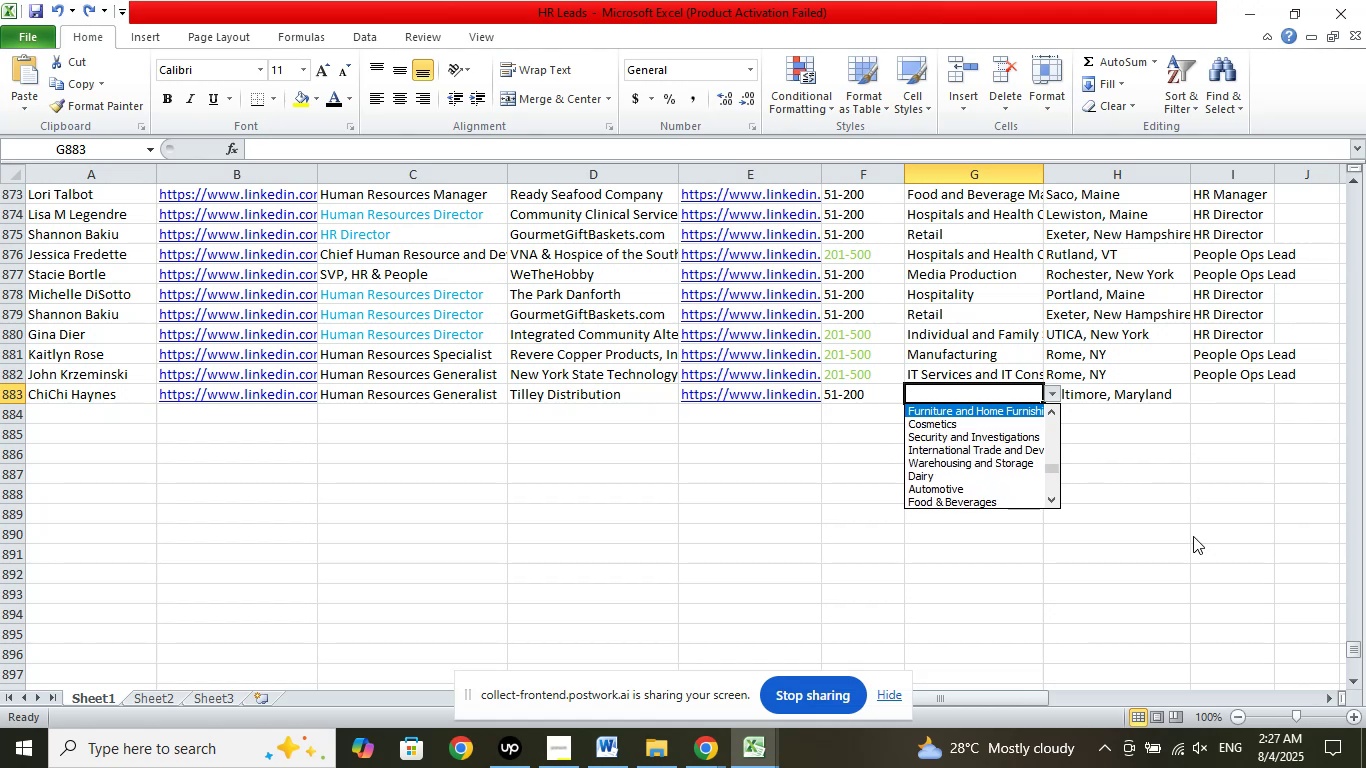 
key(ArrowUp)
 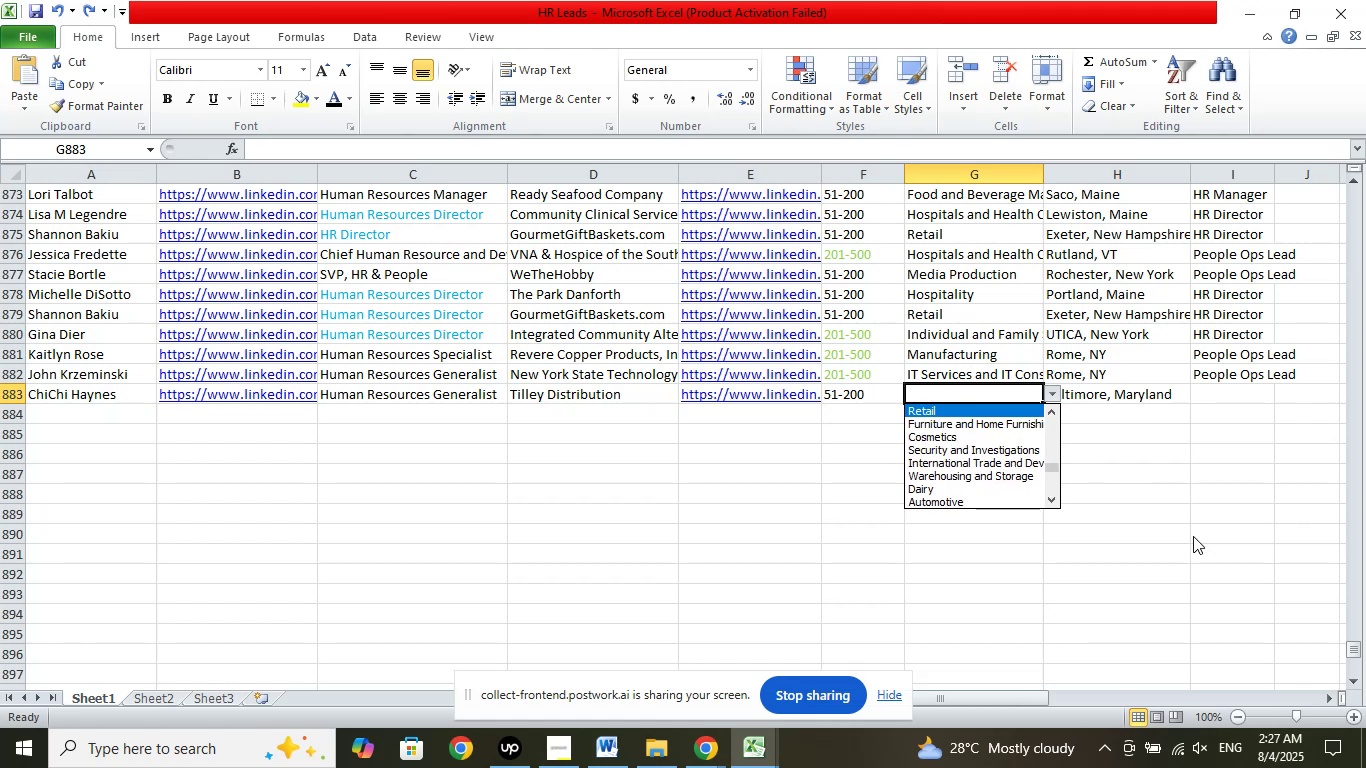 
key(ArrowUp)
 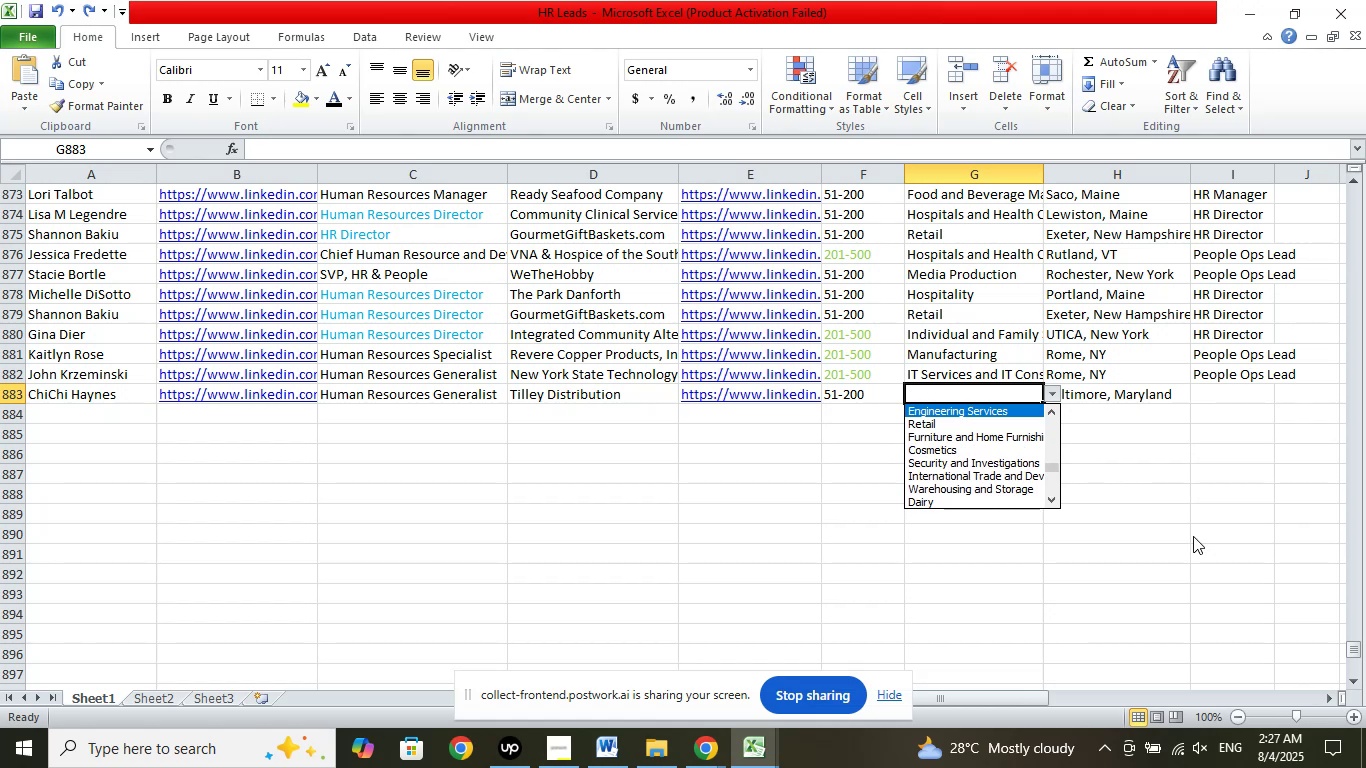 
key(ArrowUp)
 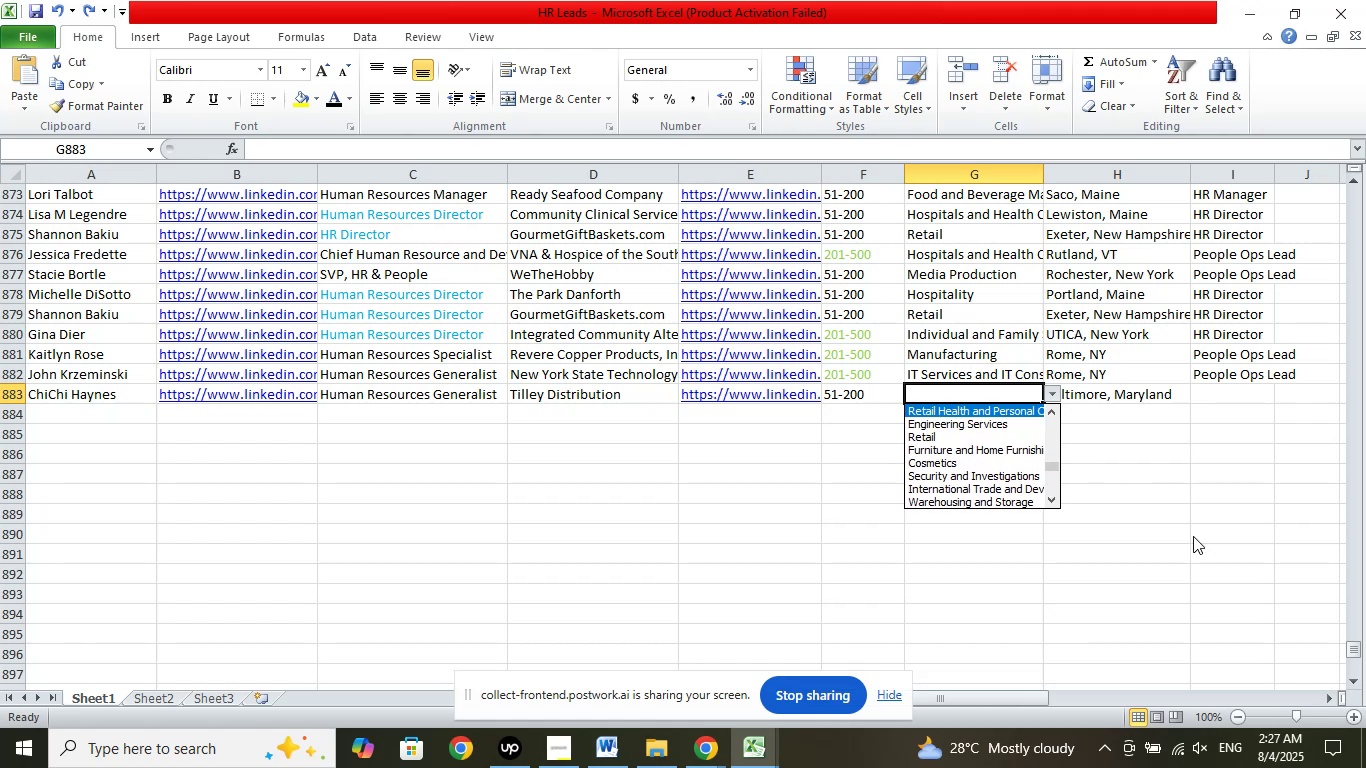 
key(ArrowUp)
 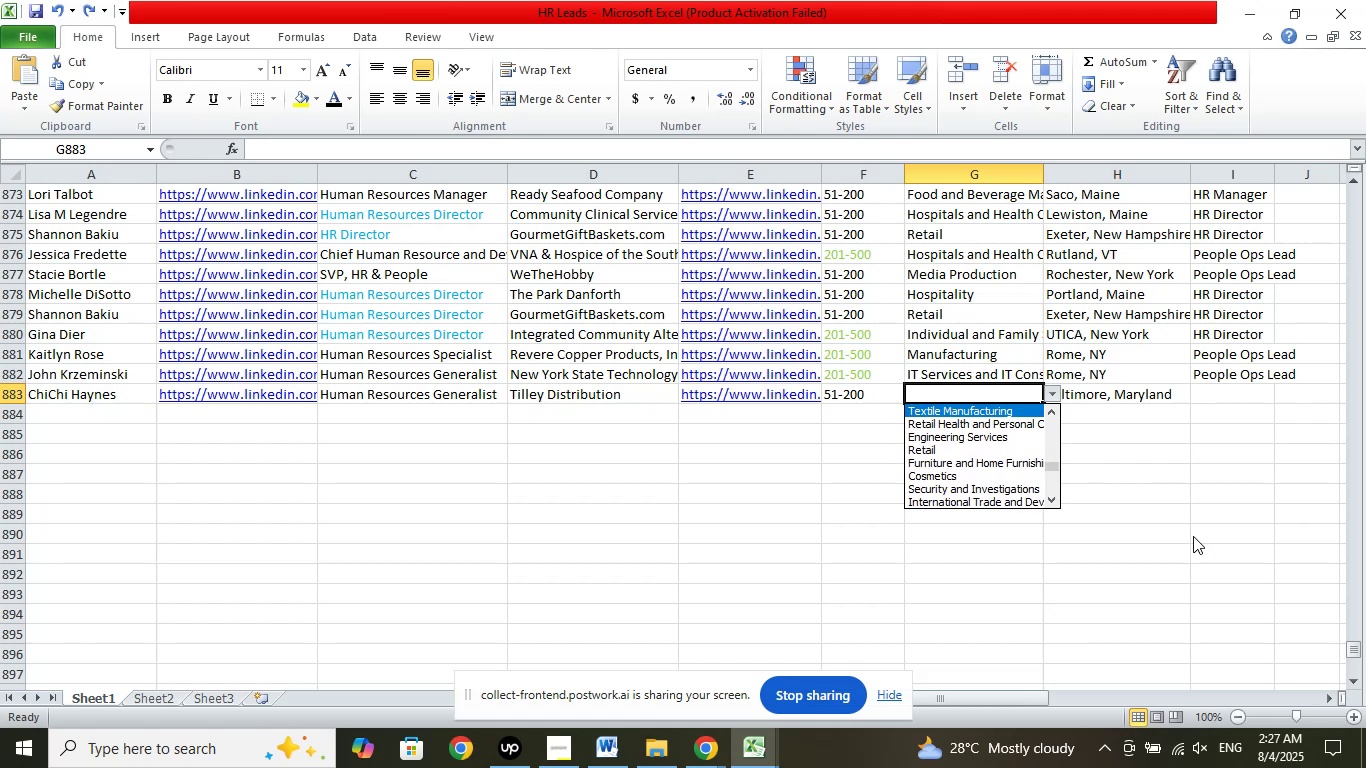 
key(ArrowUp)
 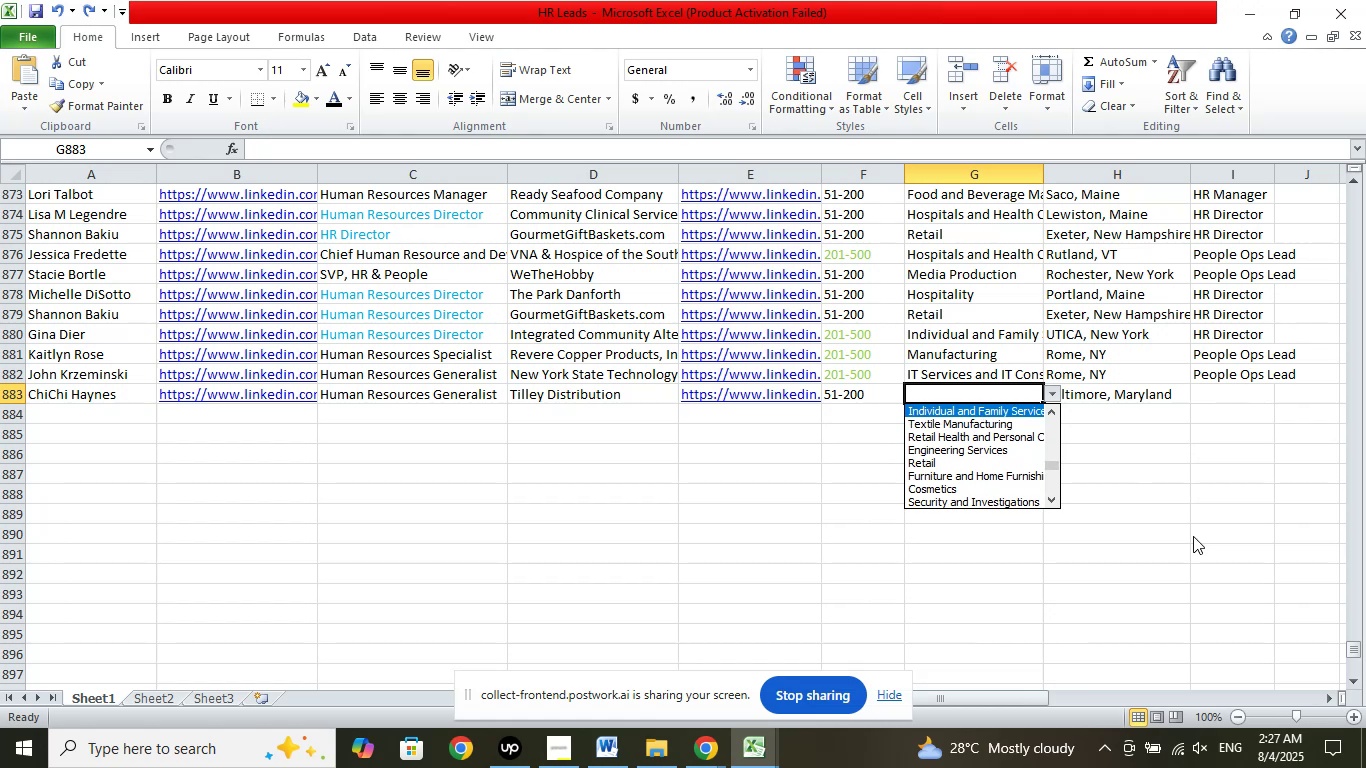 
key(ArrowUp)
 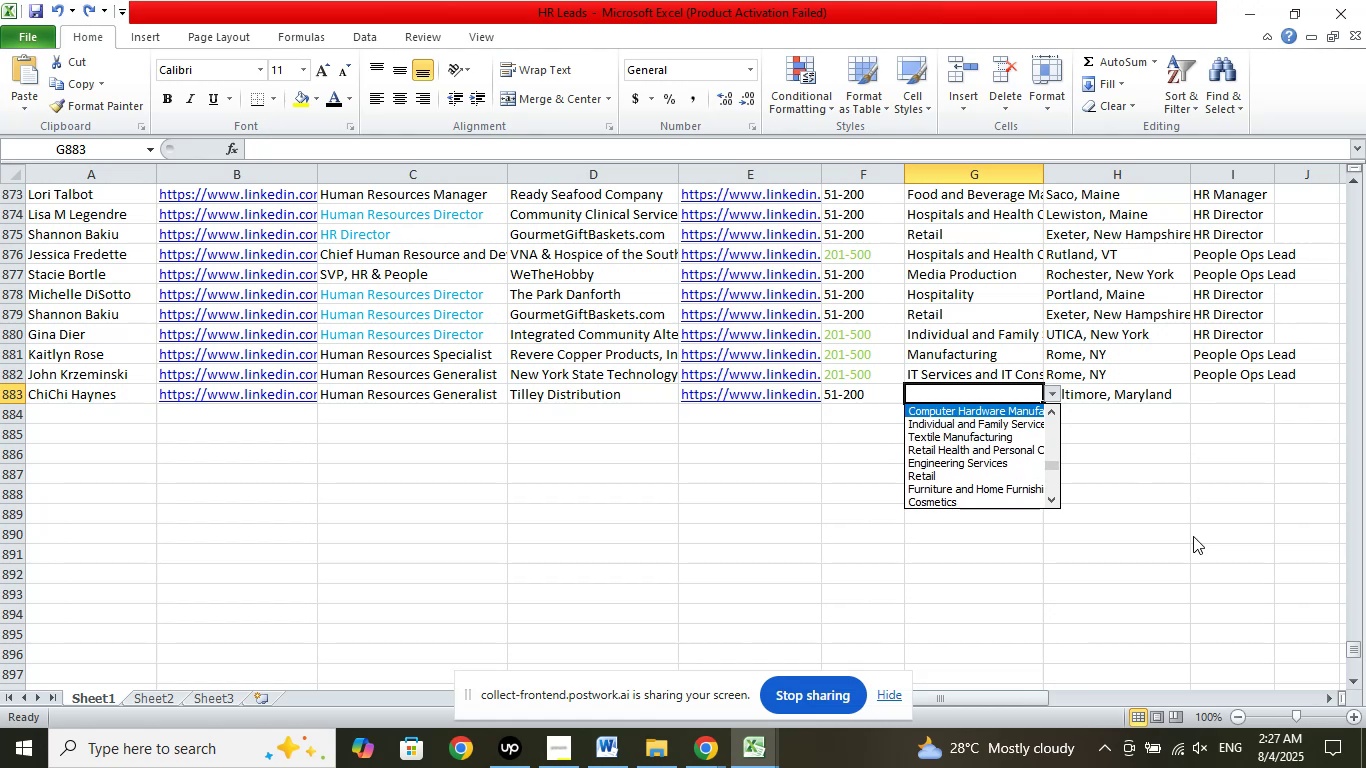 
key(ArrowUp)
 